 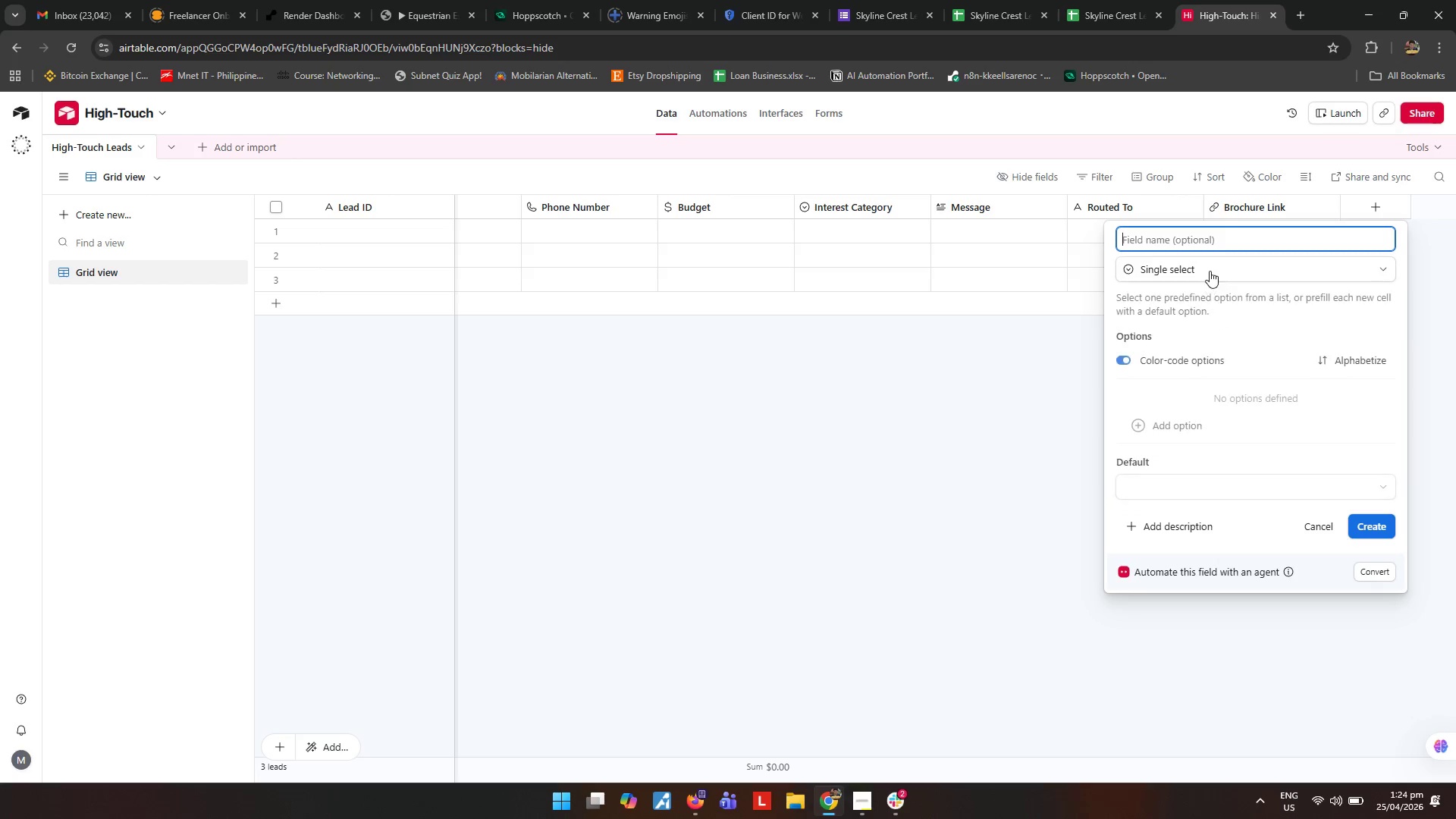 
type(Follow Up Status)
 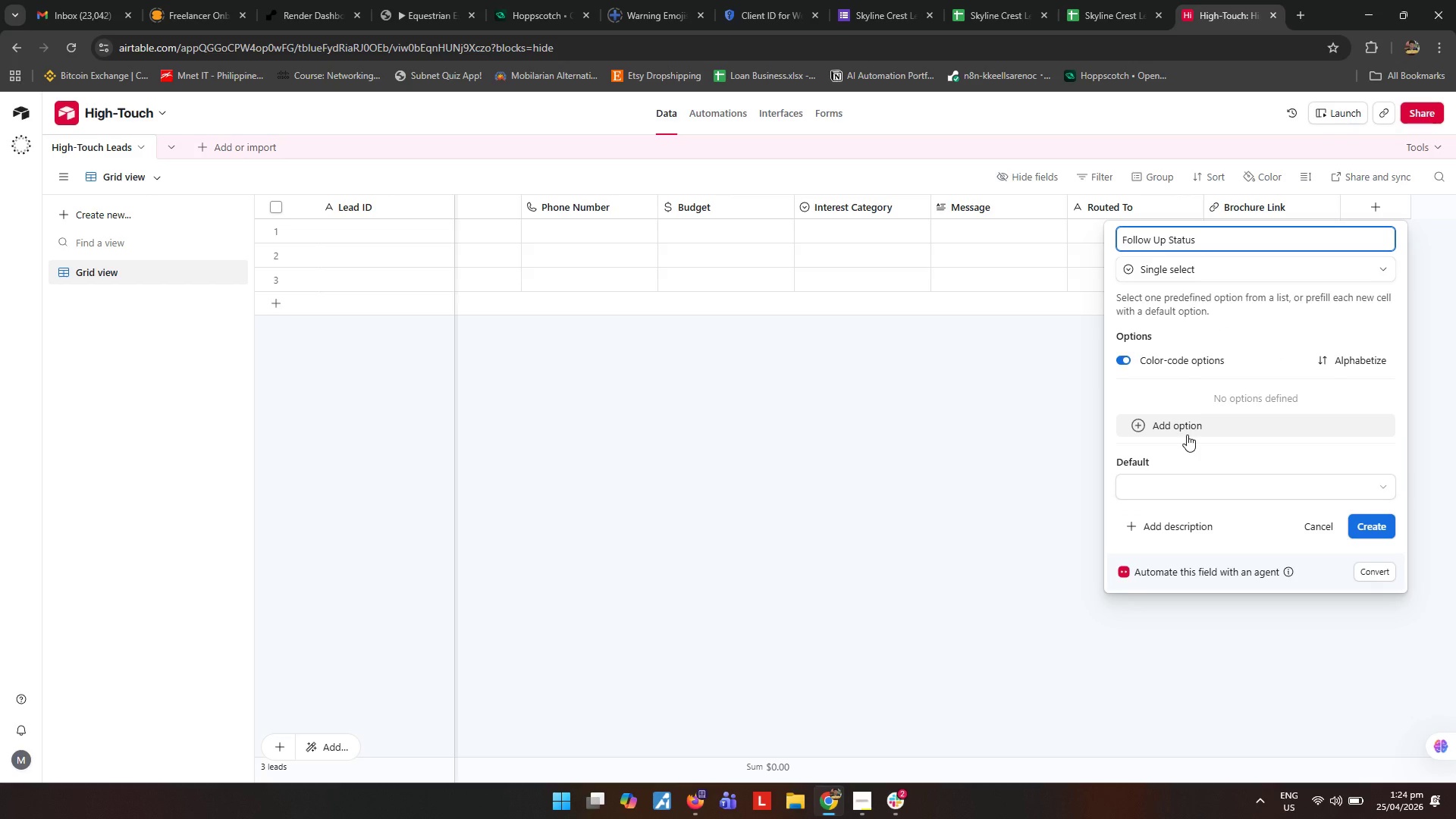 
wait(5.38)
 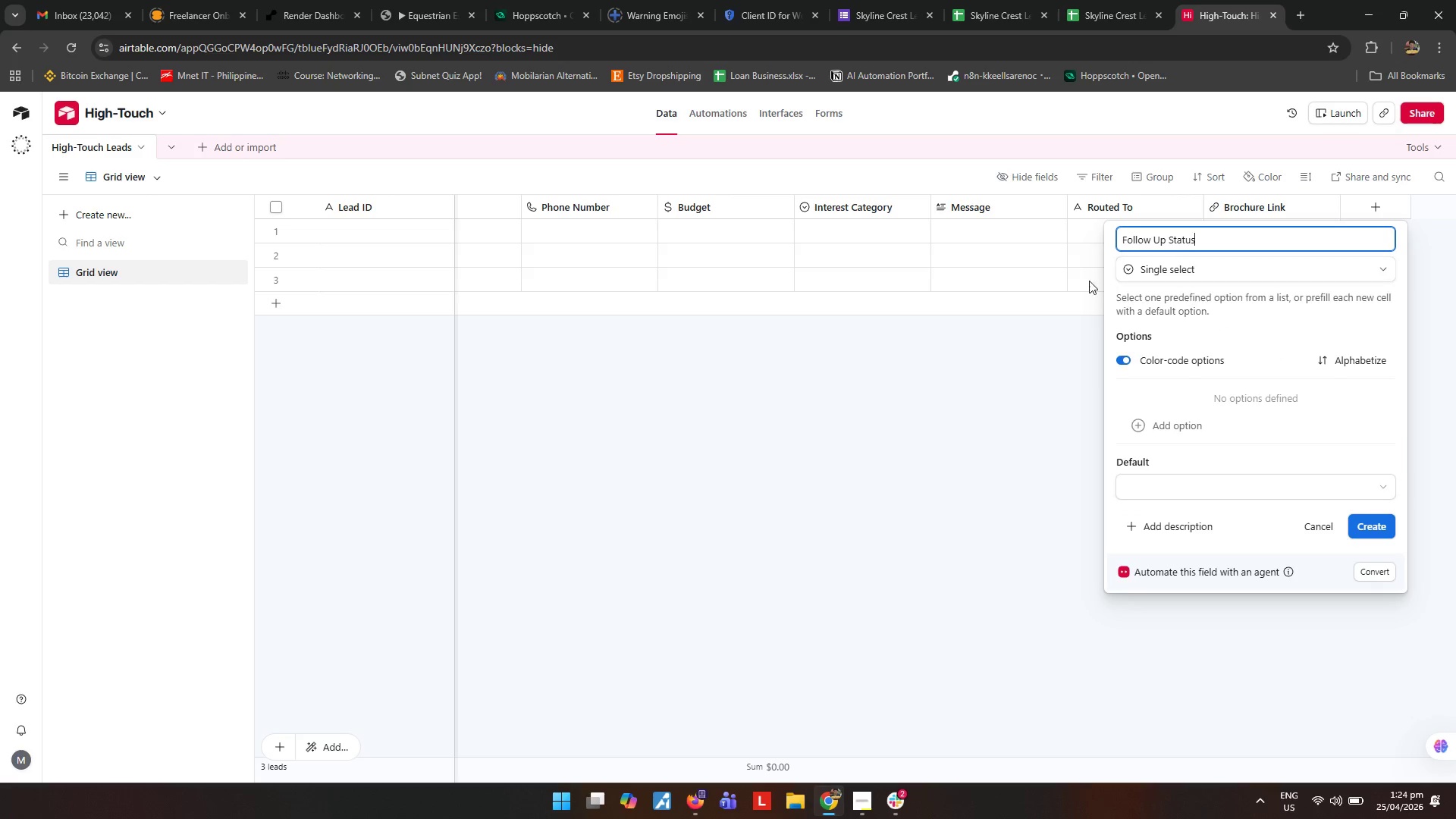 
left_click([1187, 435])
 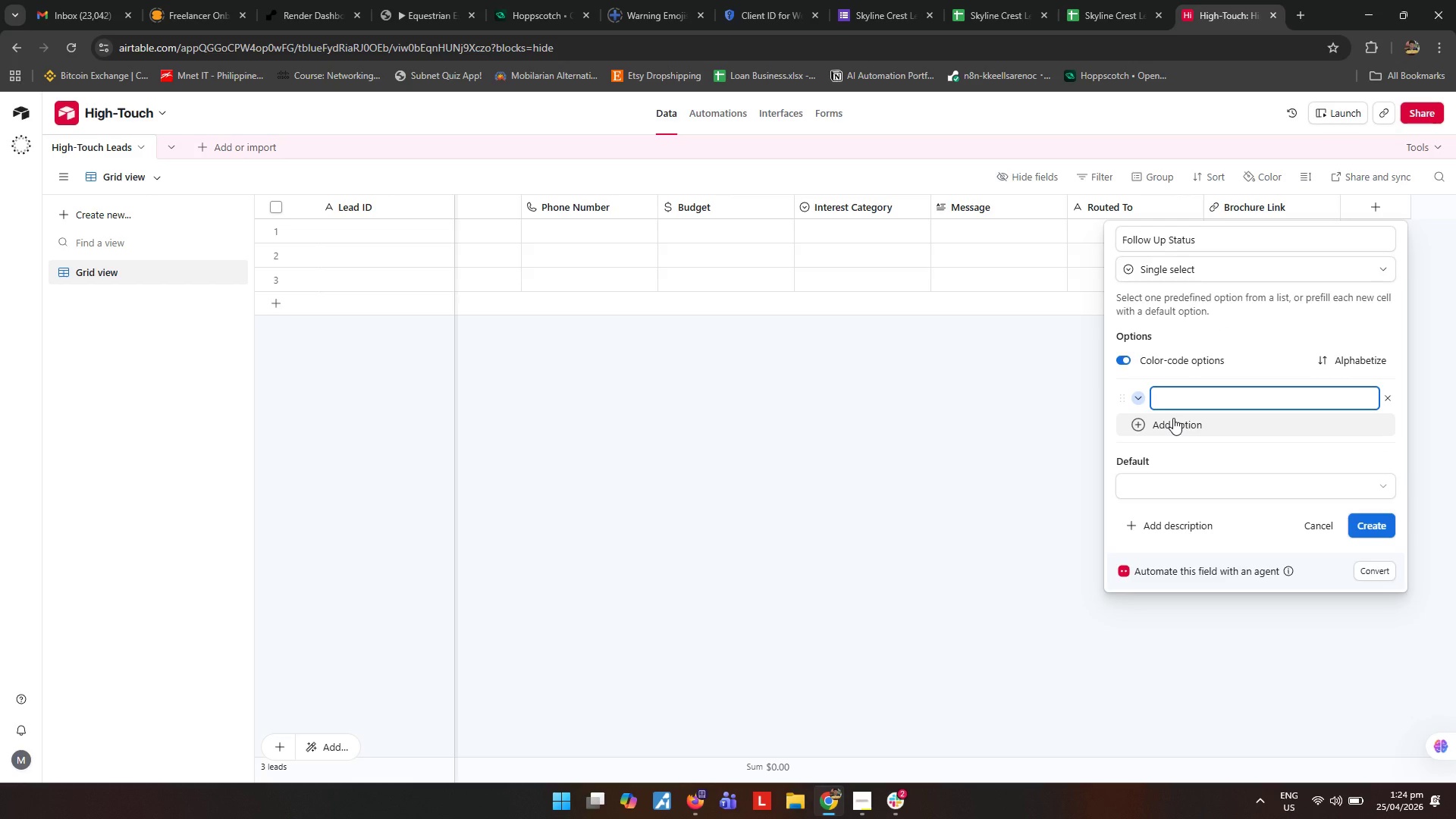 
type(Pending)
 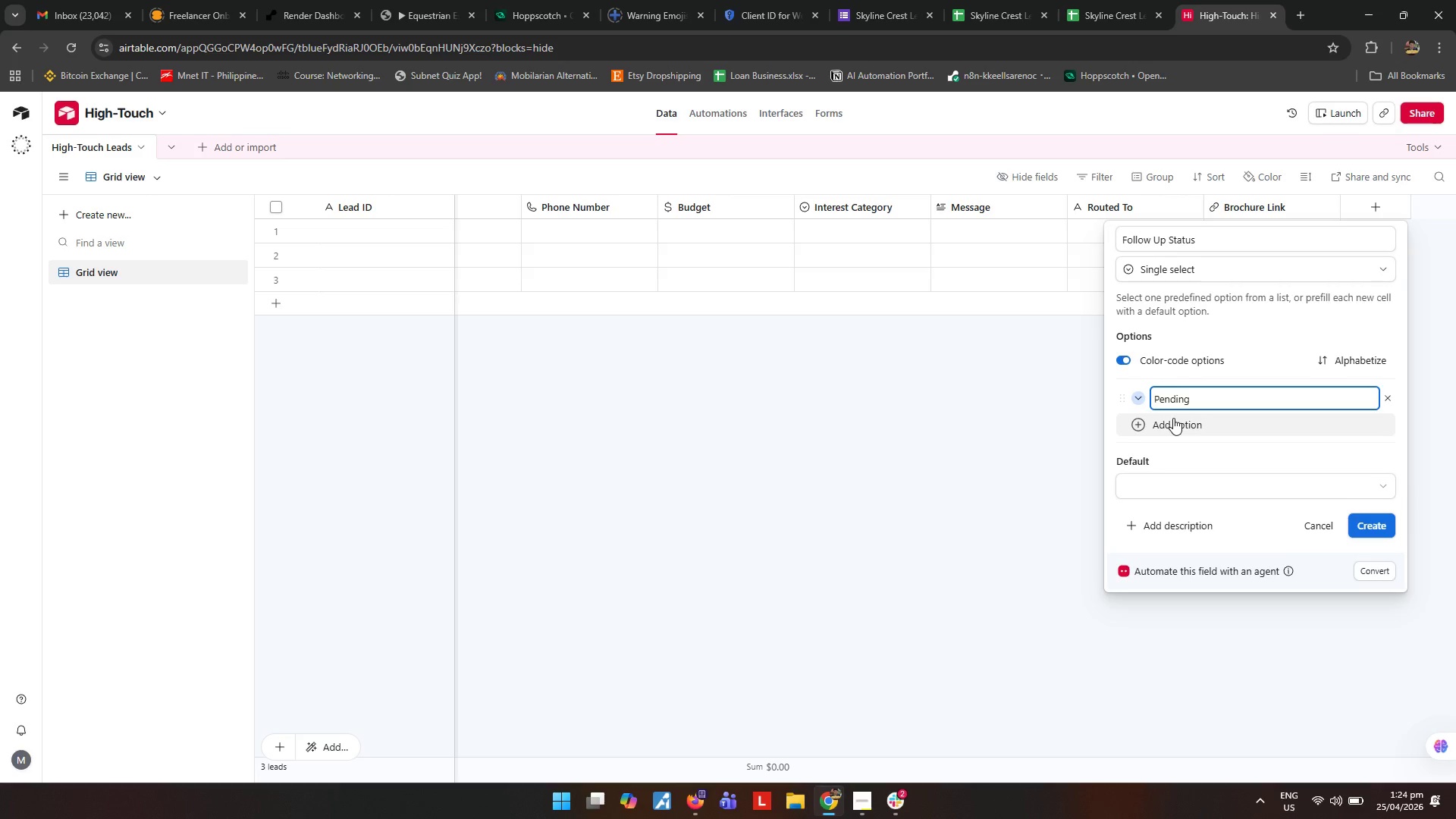 
key(Enter)
 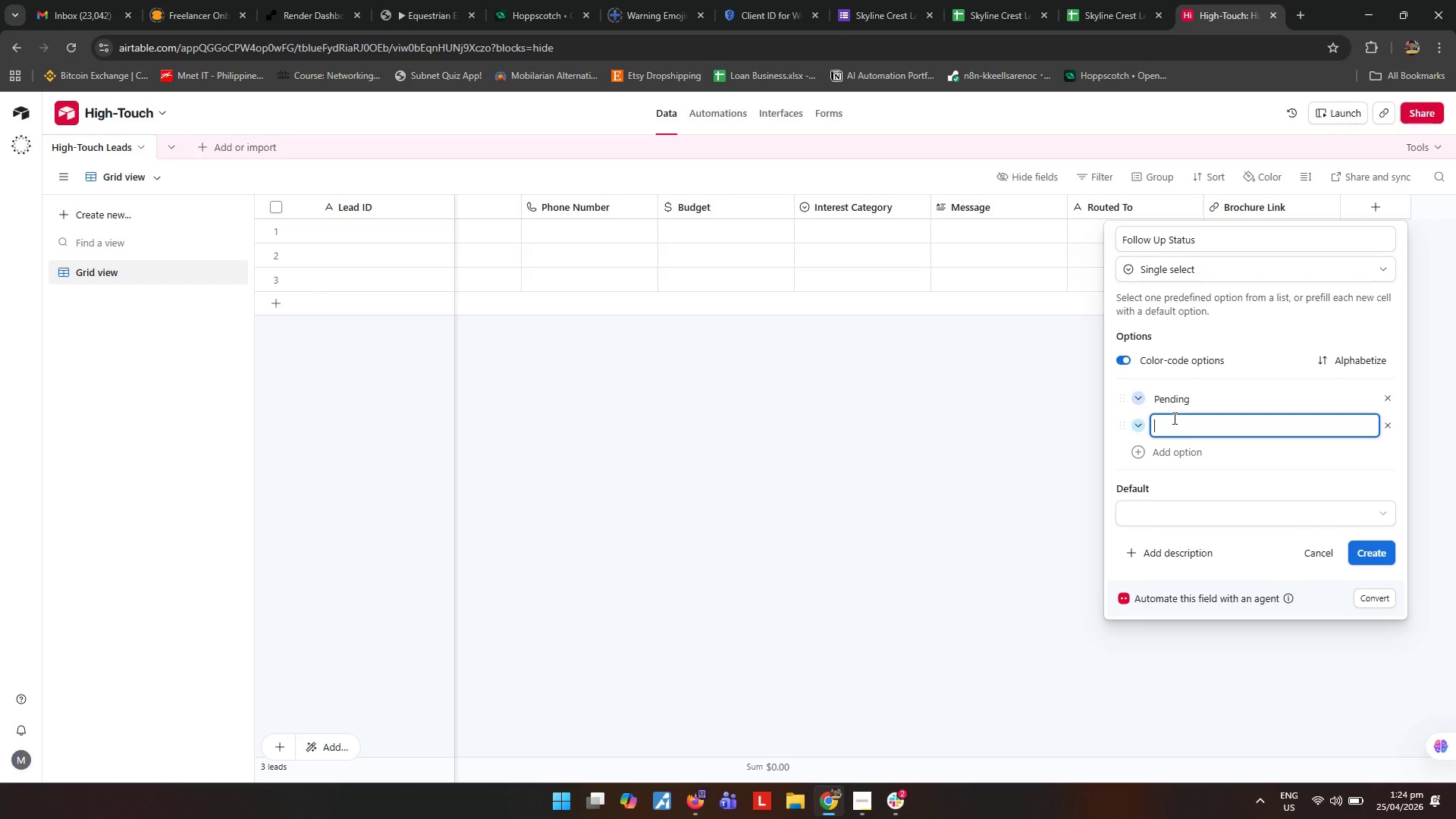 
type(Sent)
 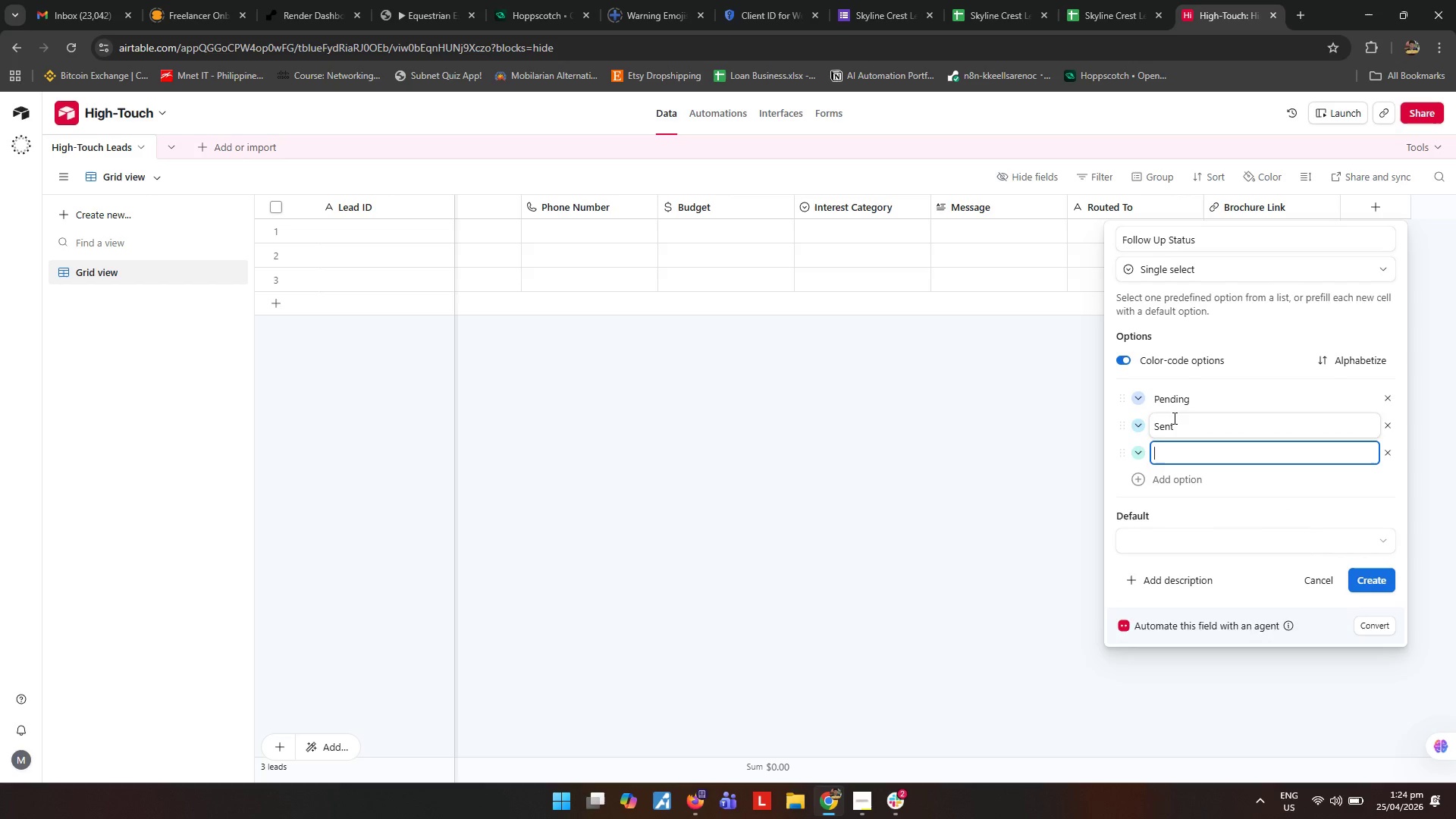 
key(Enter)
 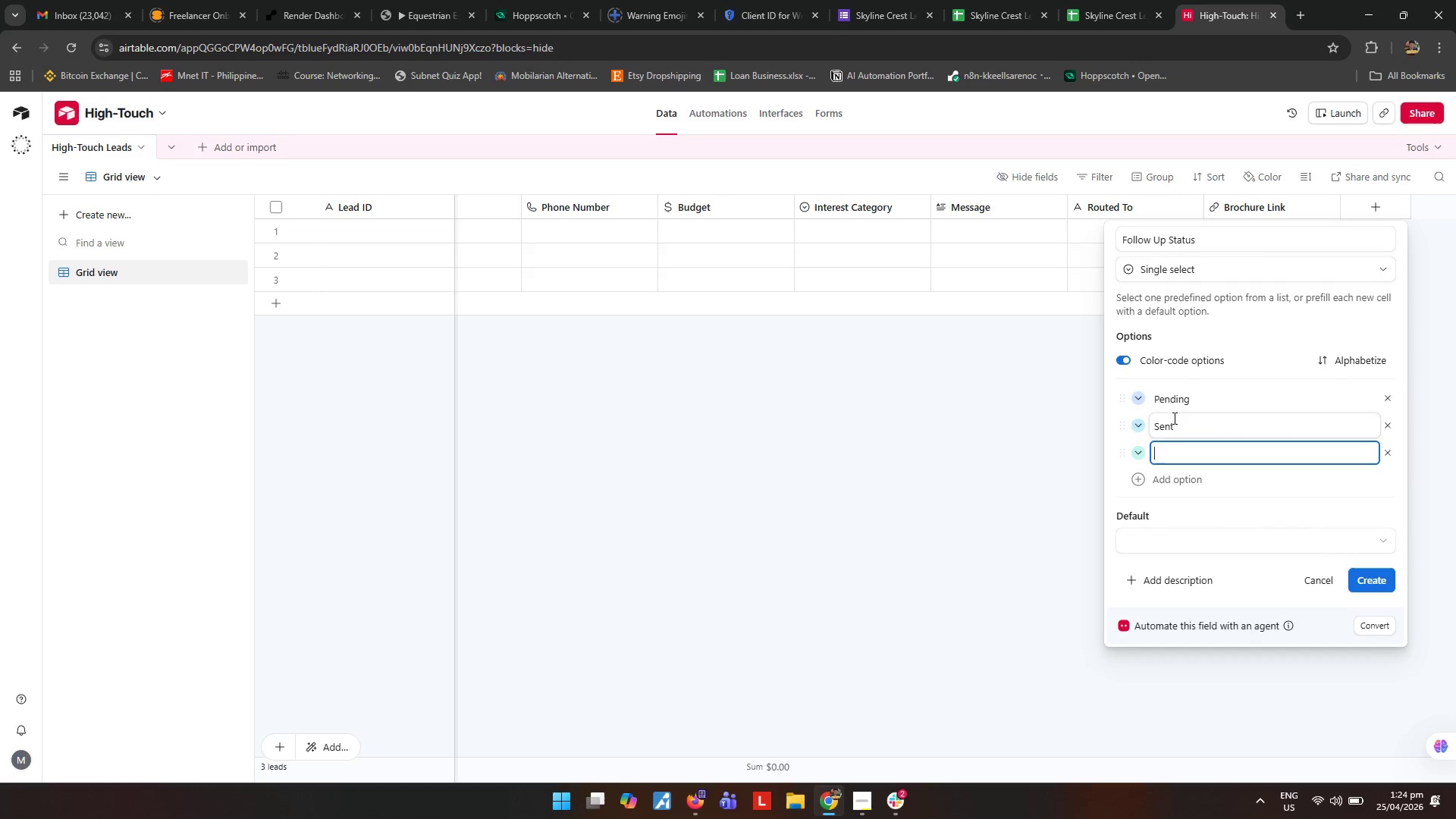 
type(Fal)
key(Backspace)
type(iled)
 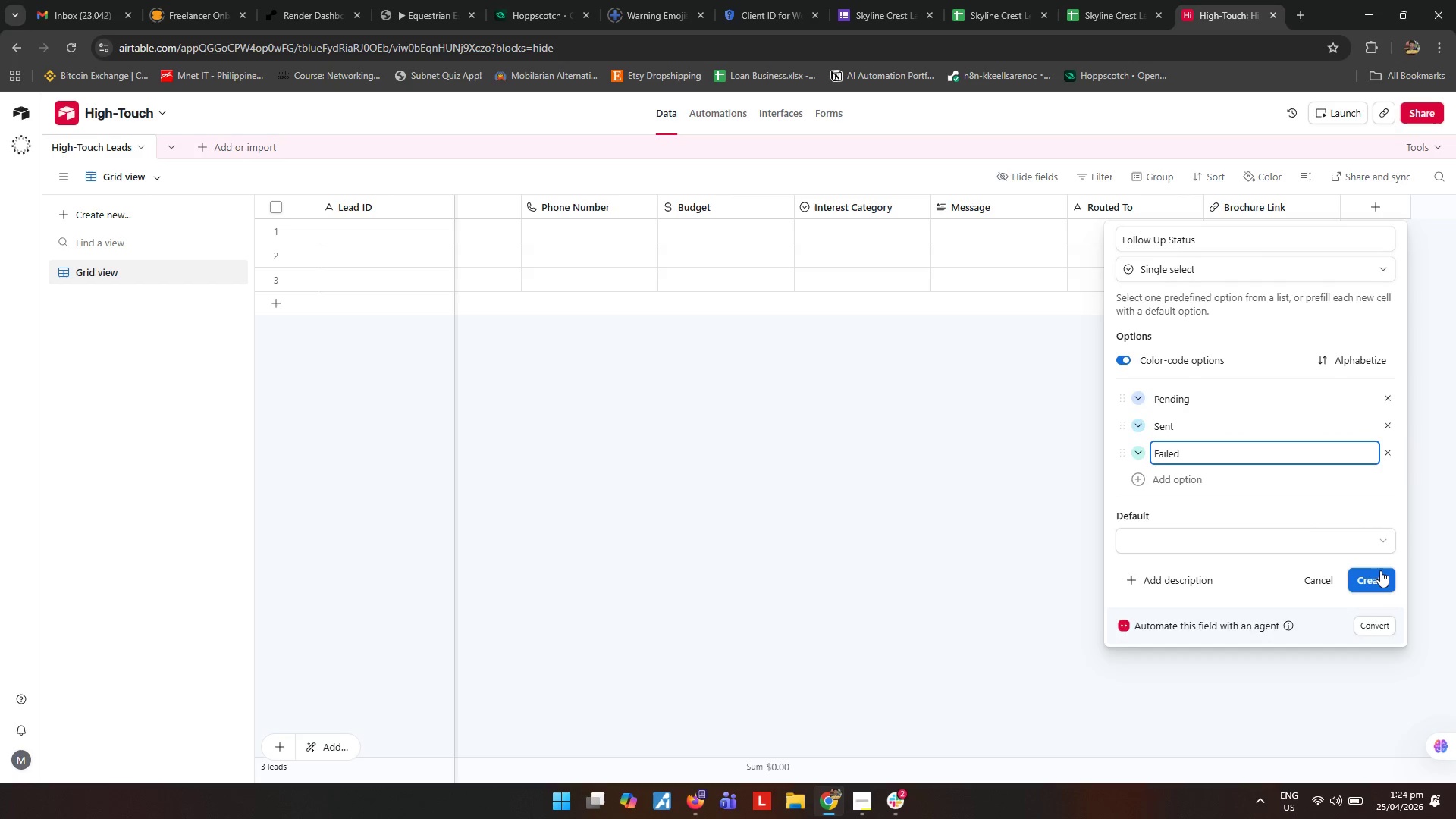 
left_click([1382, 577])
 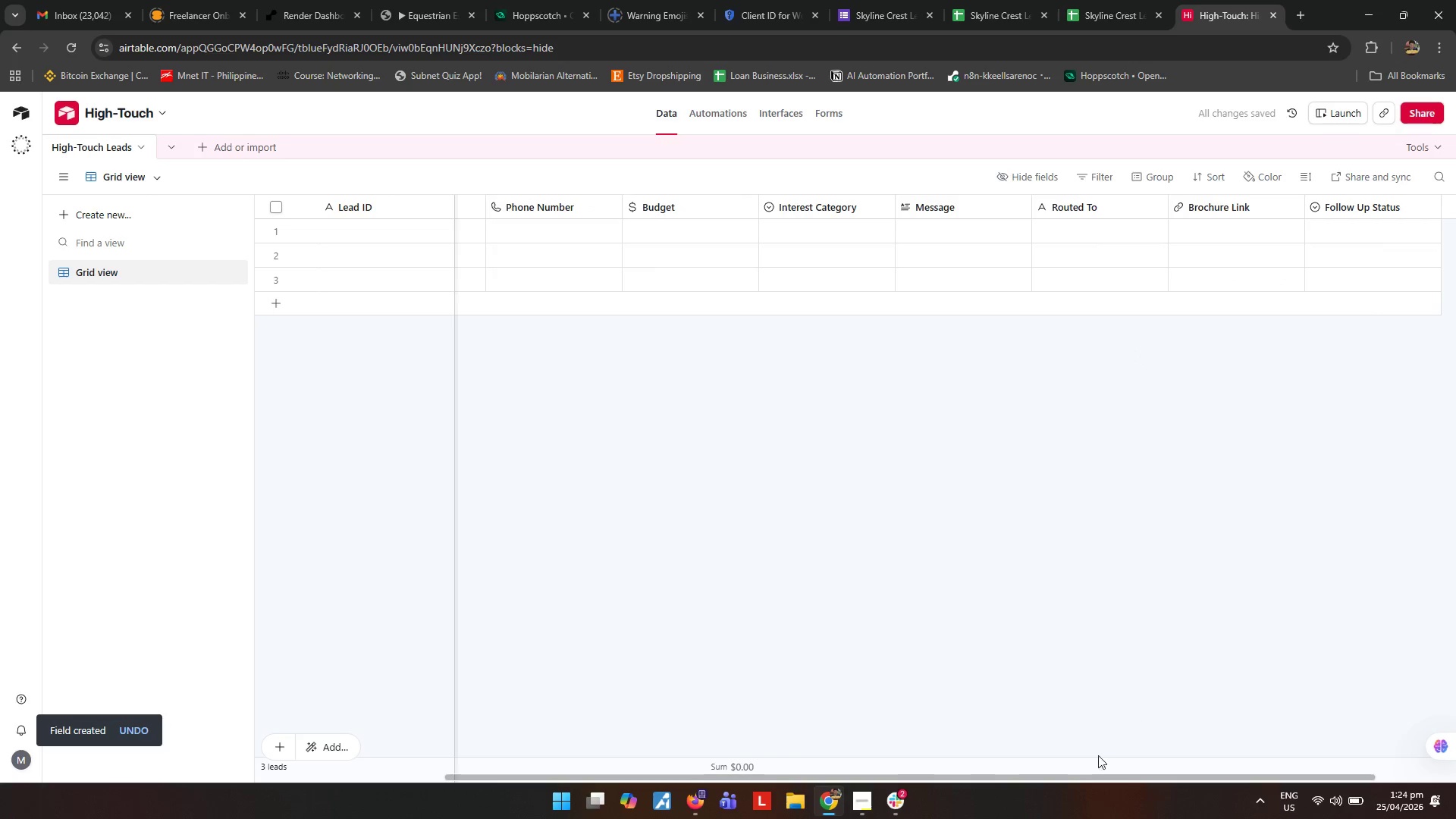 
left_click_drag(start_coordinate=[1091, 776], to_coordinate=[1201, 785])
 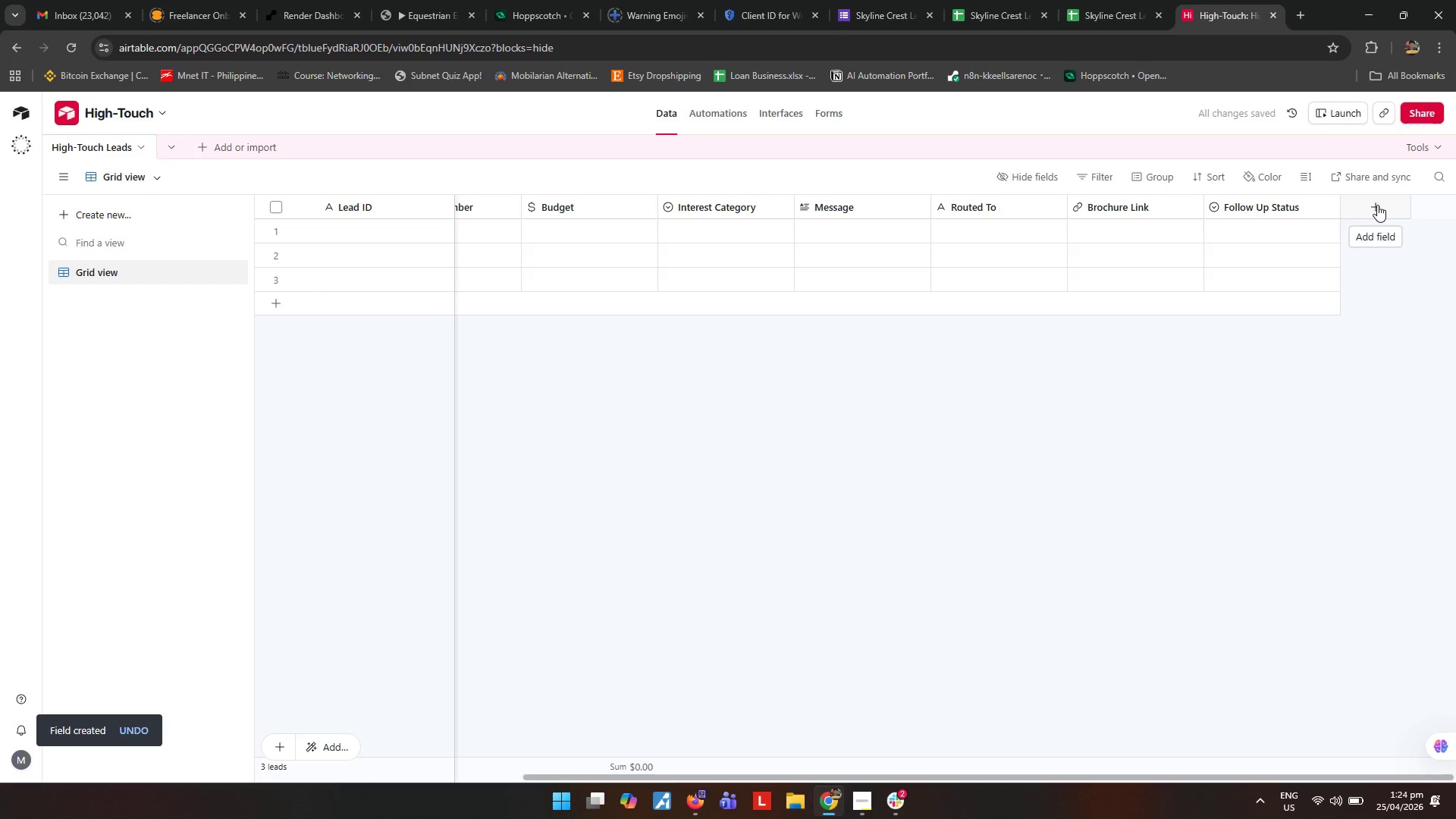 
left_click([1377, 205])
 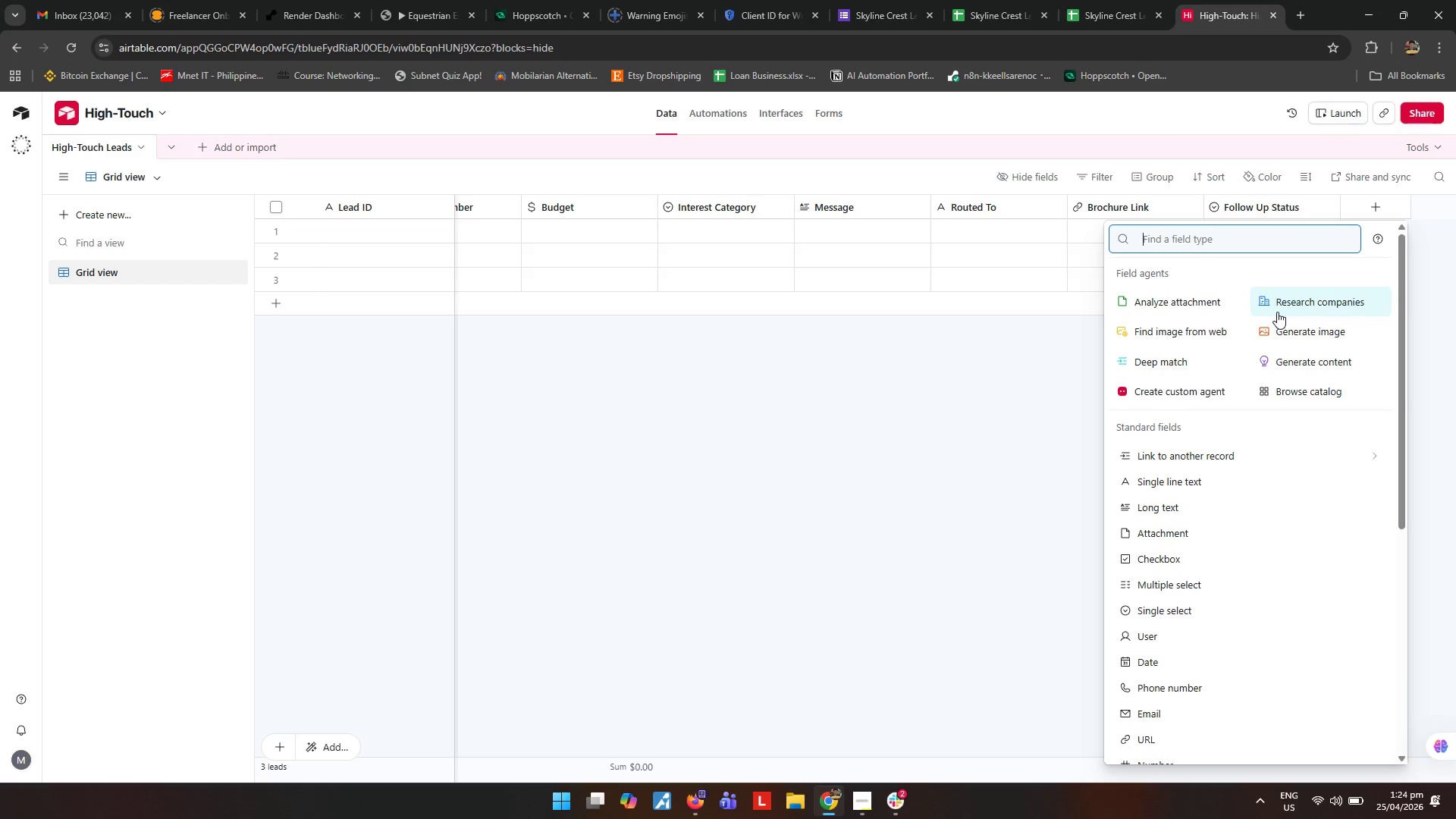 
hold_key(key=ShiftLeft, duration=0.56)
 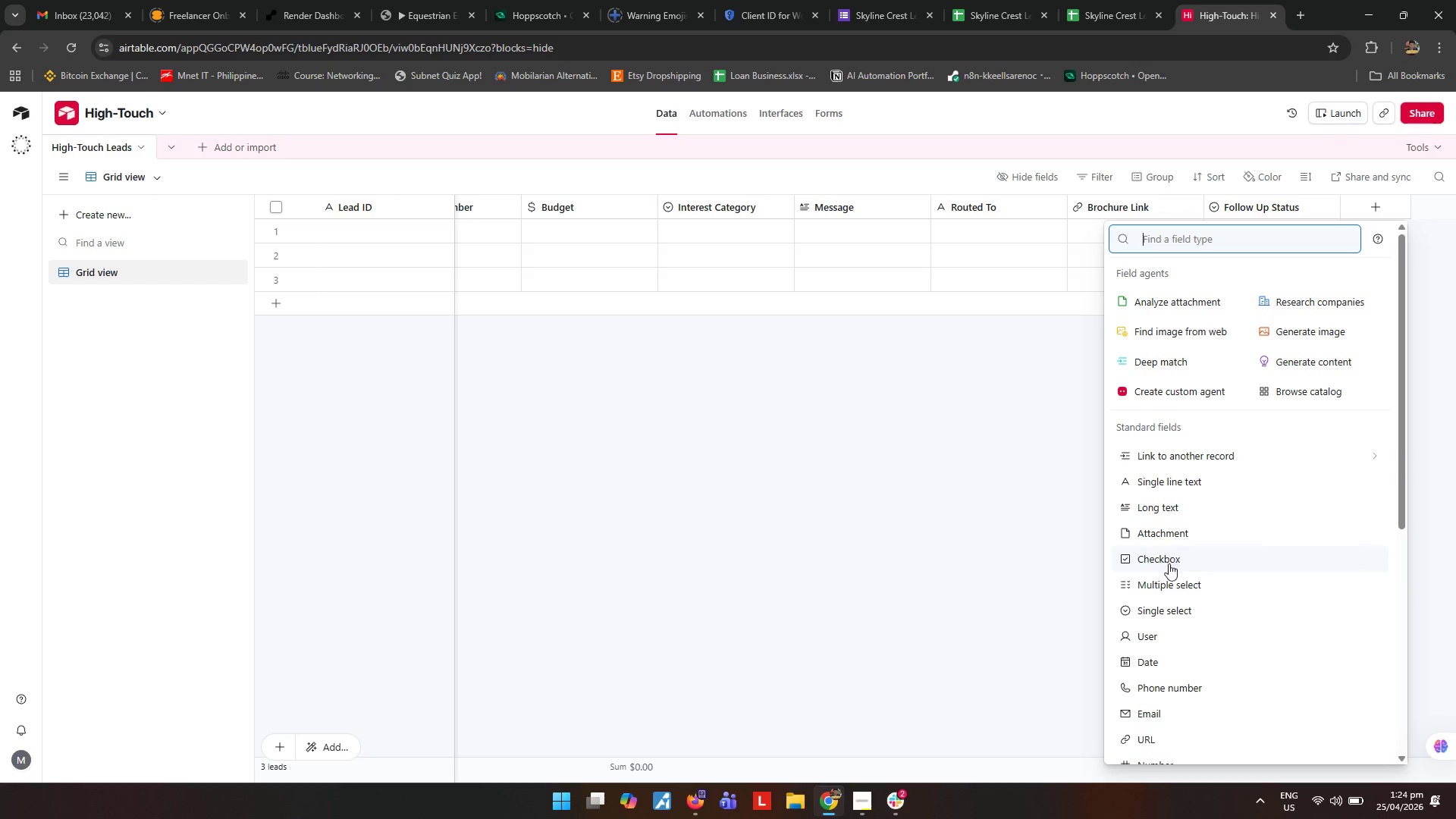 
wait(6.98)
 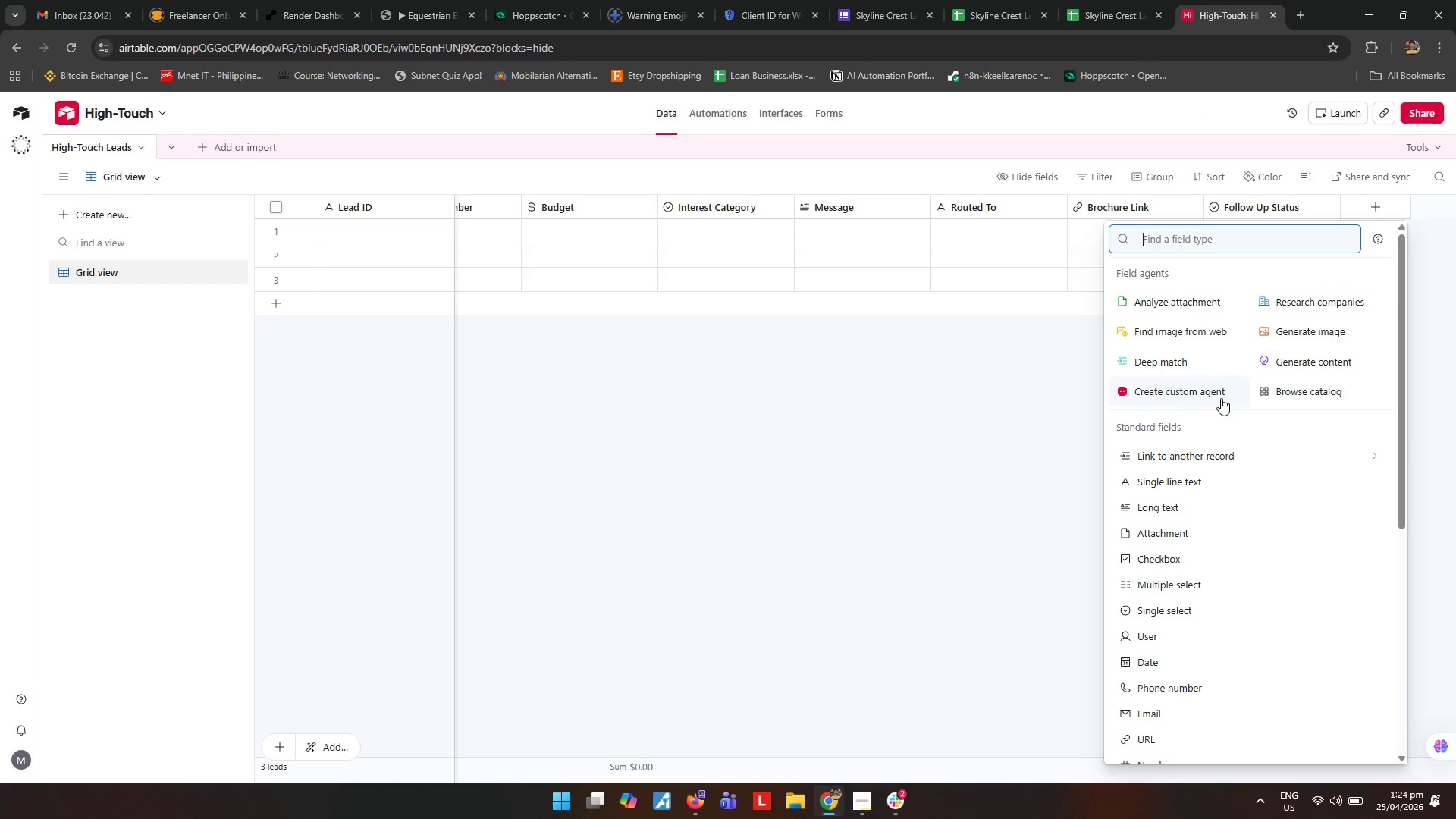 
left_click([1168, 612])
 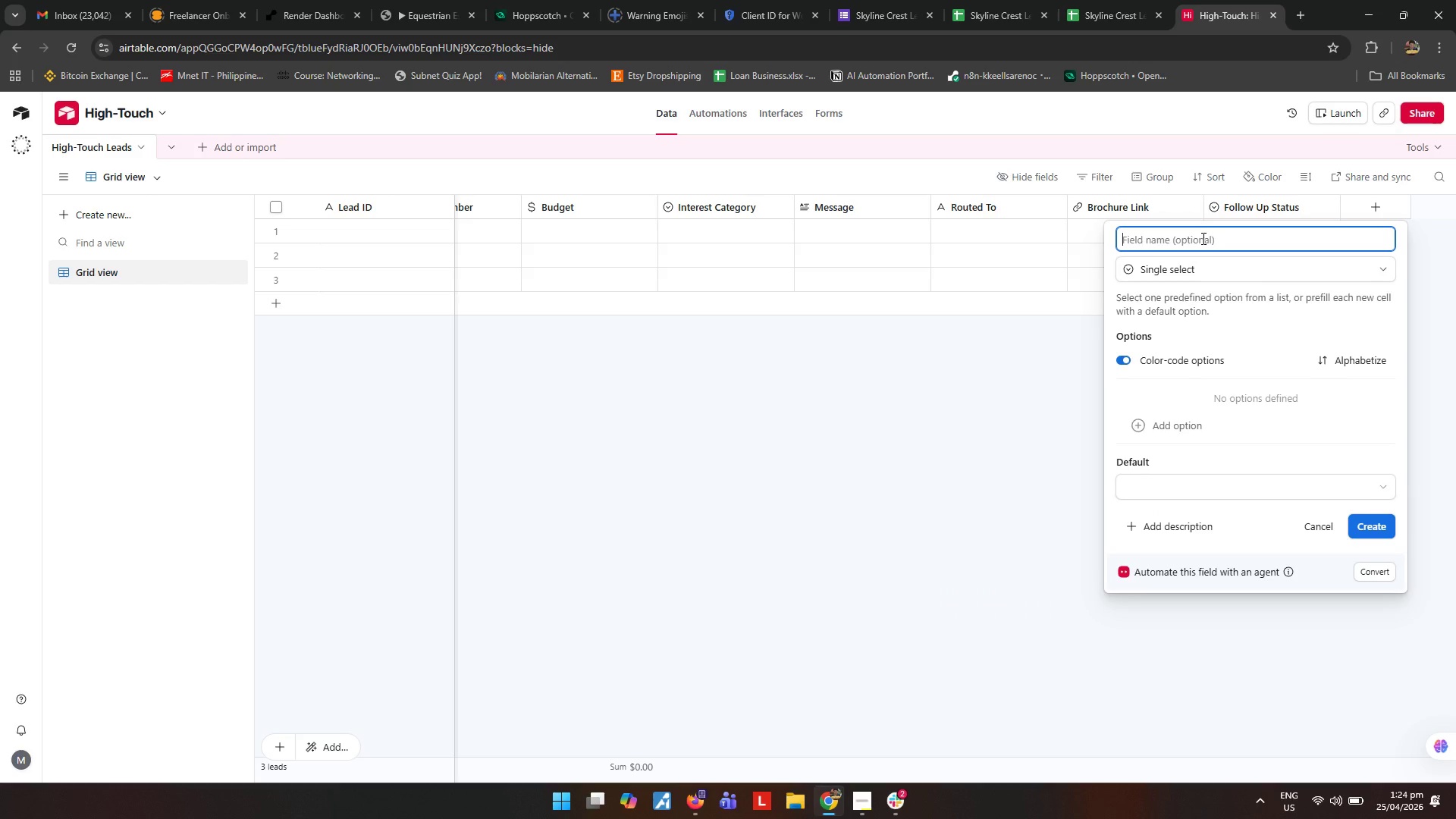 
type(Slack Notification Status)
 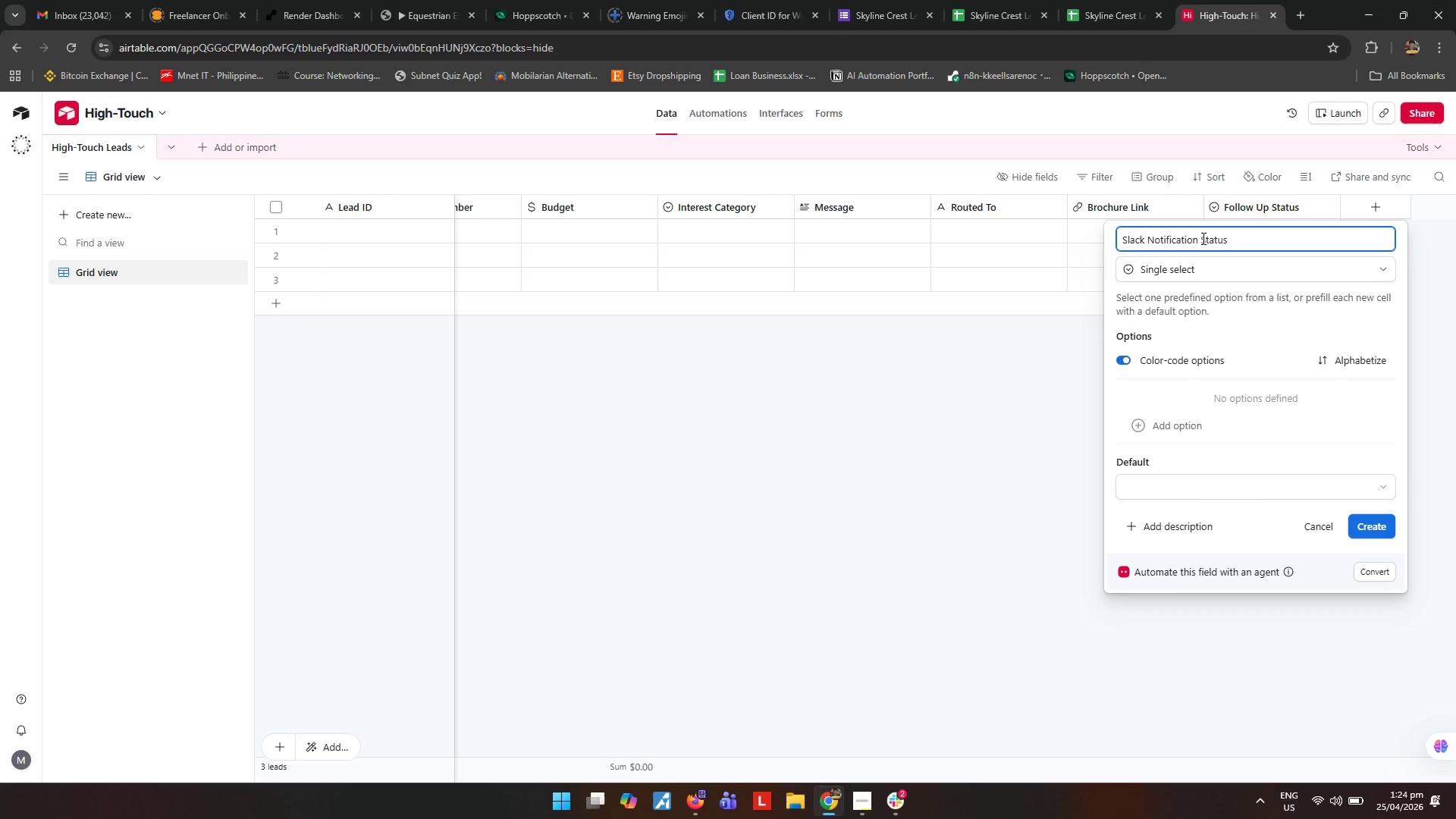 
left_click([1197, 421])
 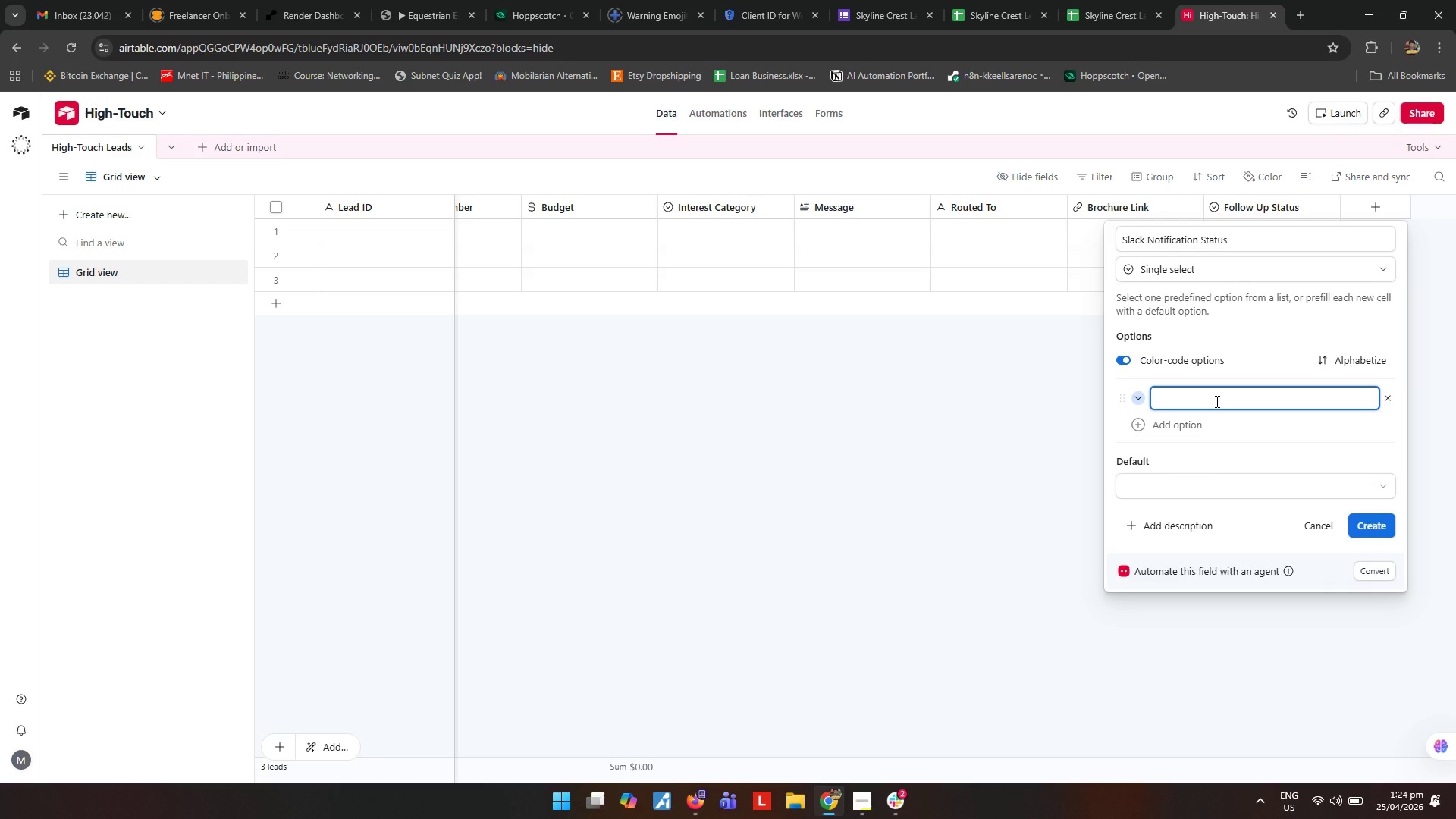 
type(Pending)
 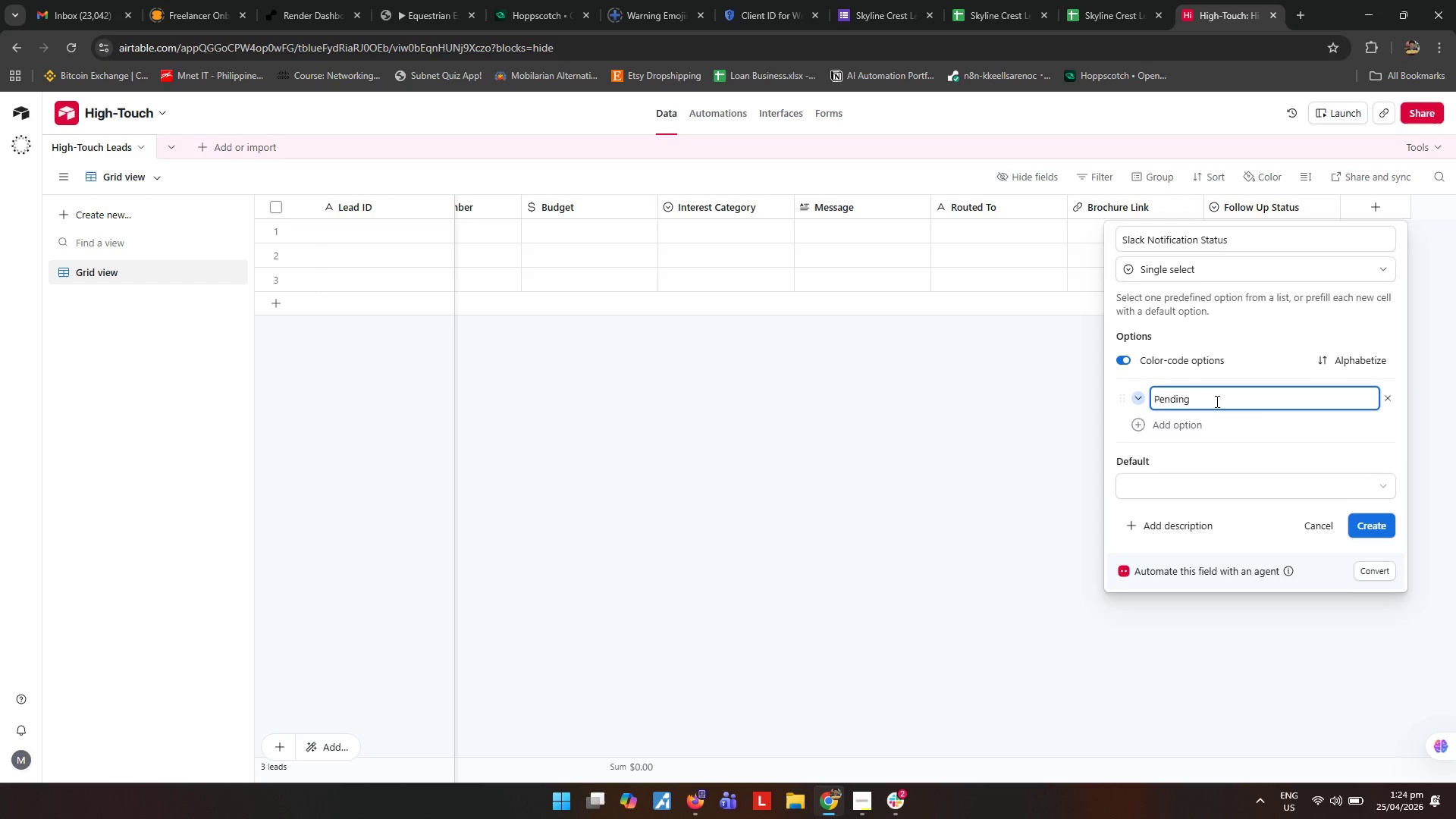 
key(Enter)
 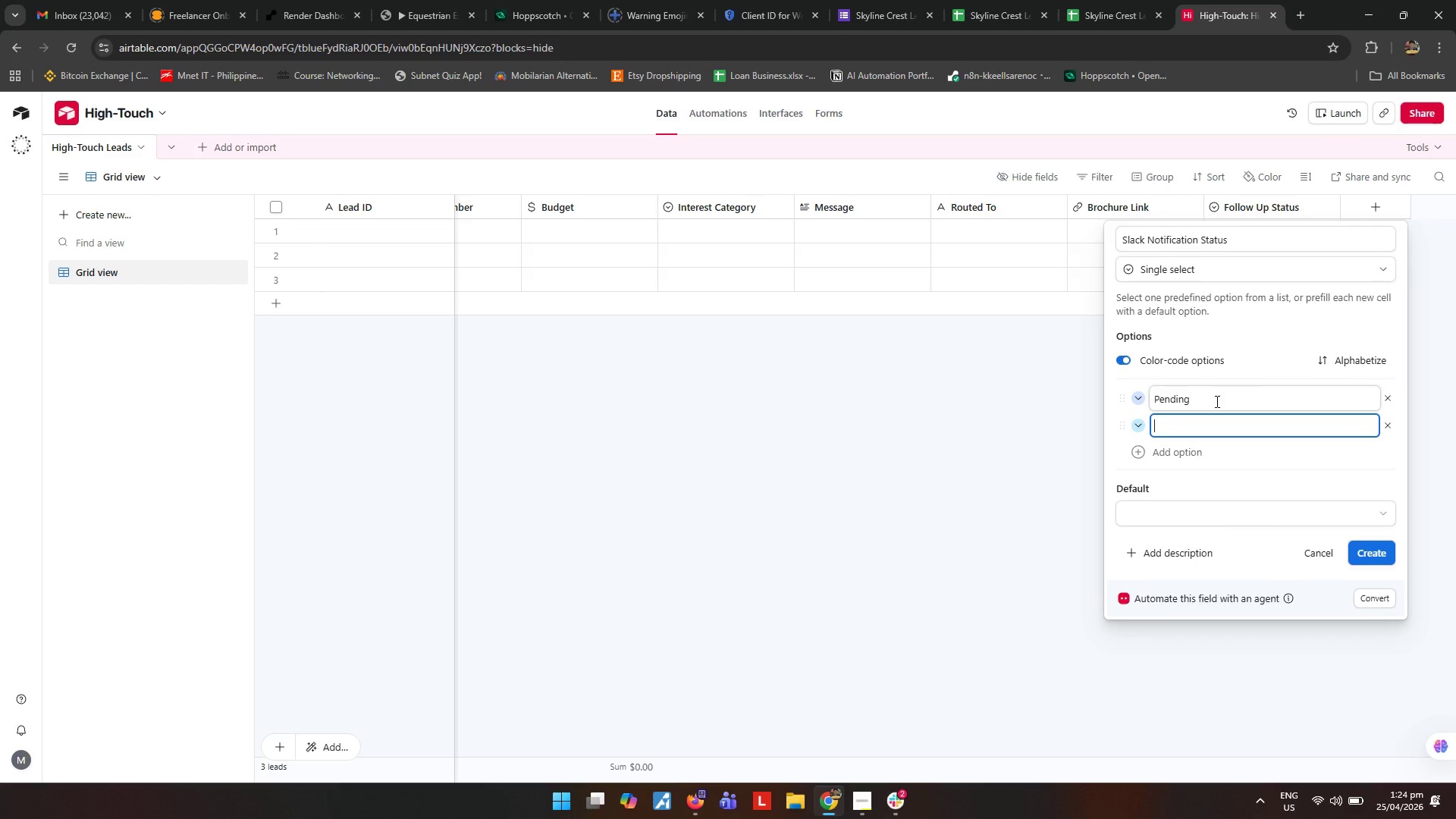 
type(Sent)
 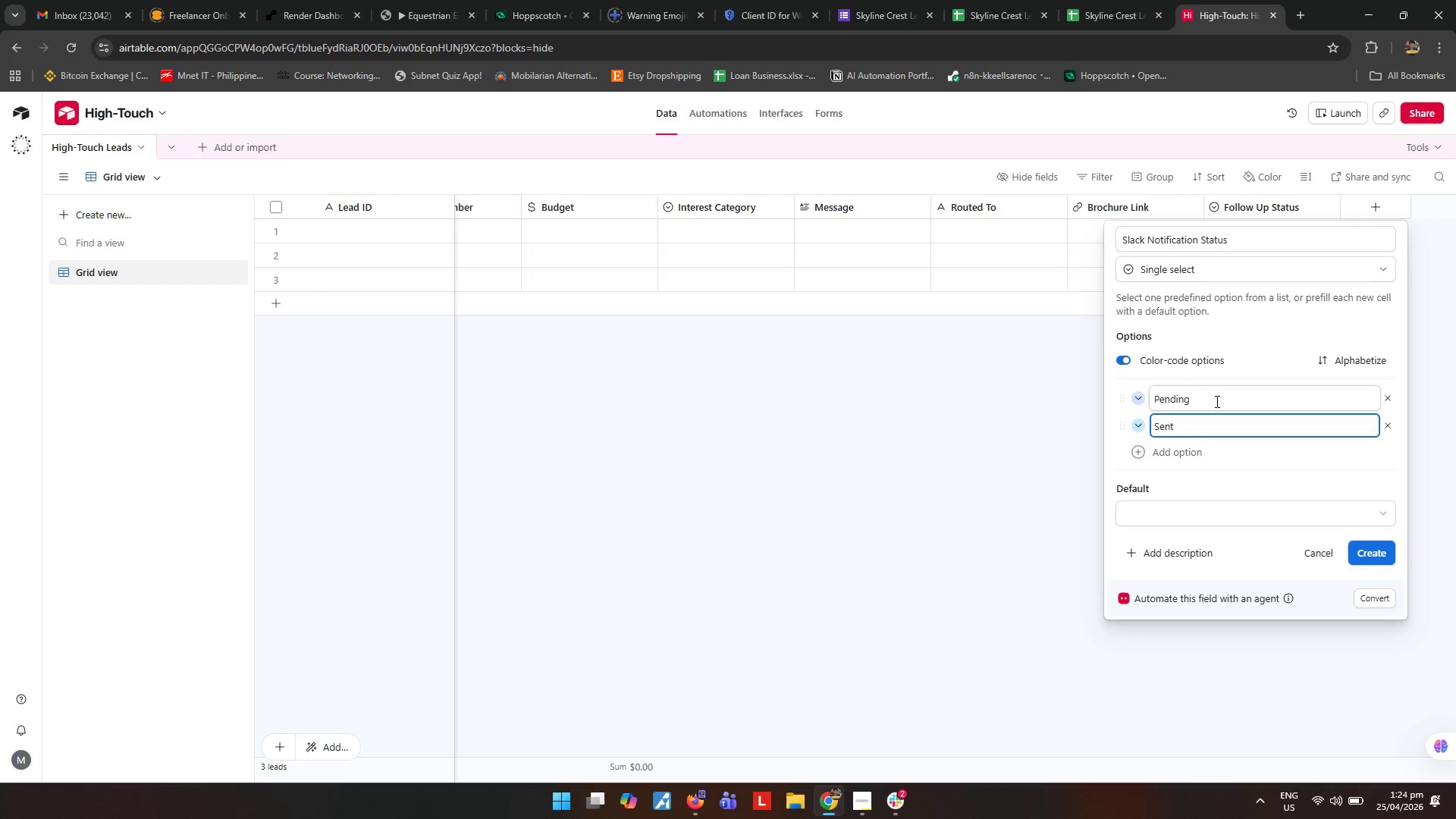 
key(Enter)
 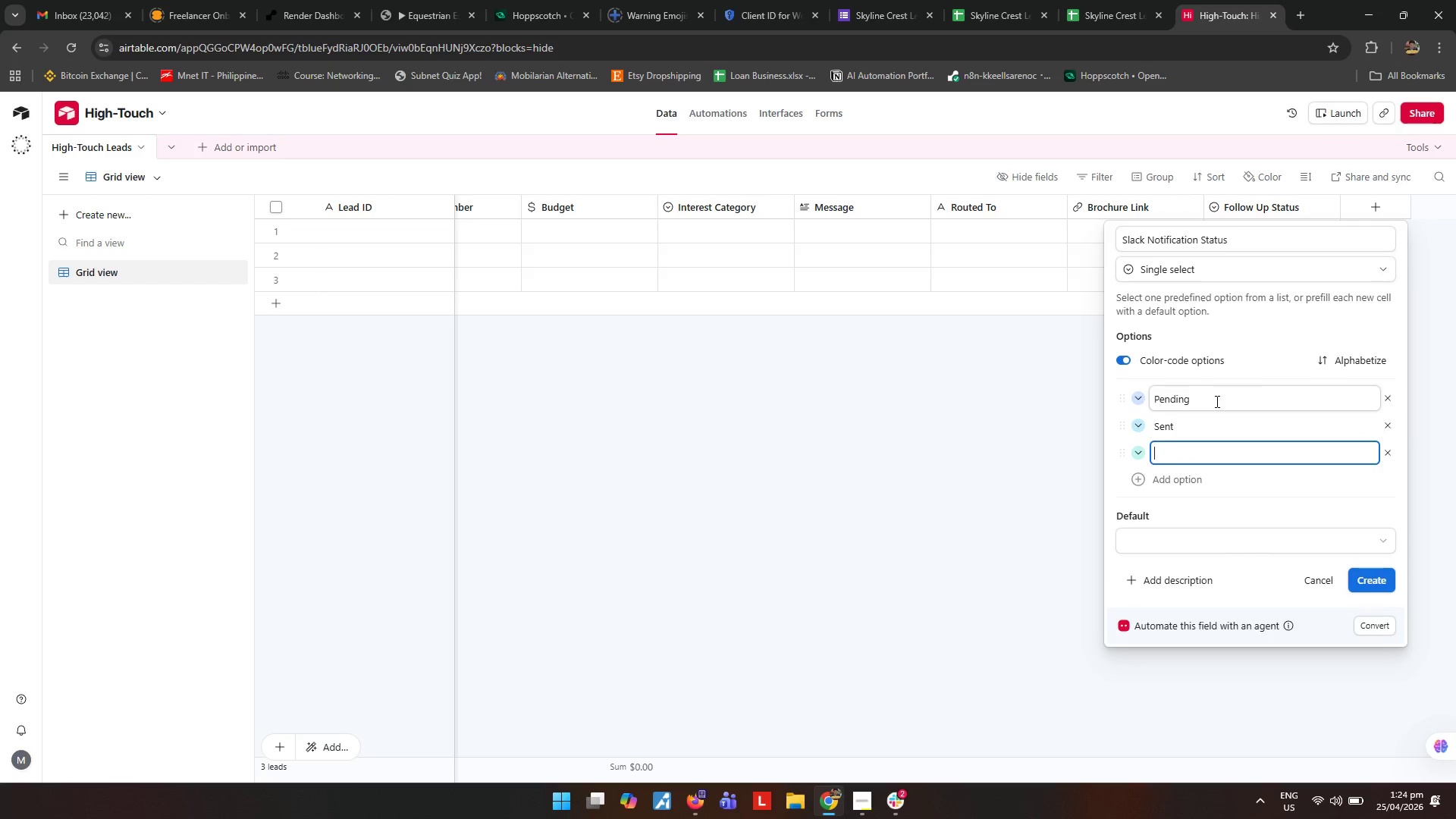 
type(Failed)
 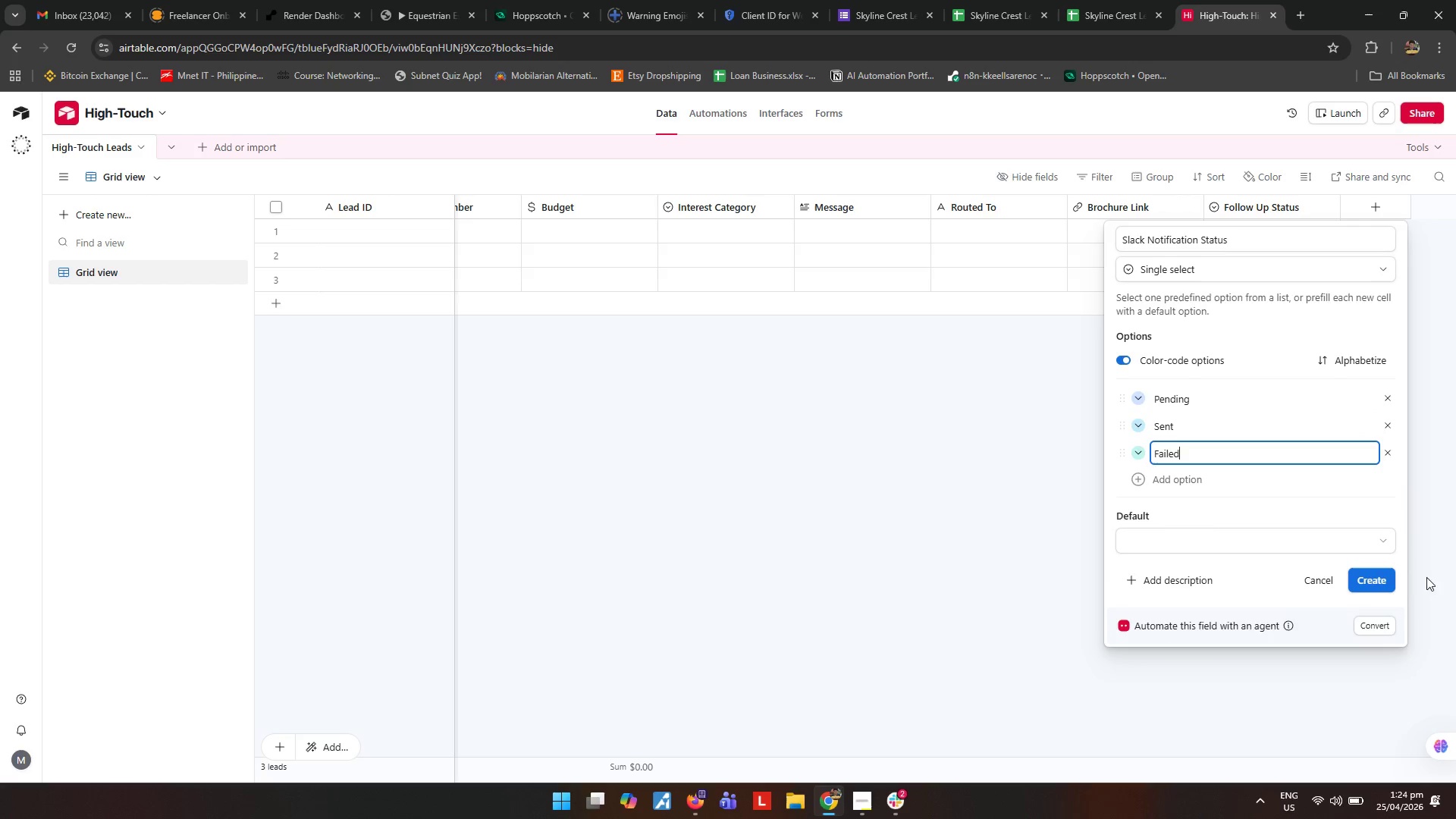 
left_click([1390, 573])
 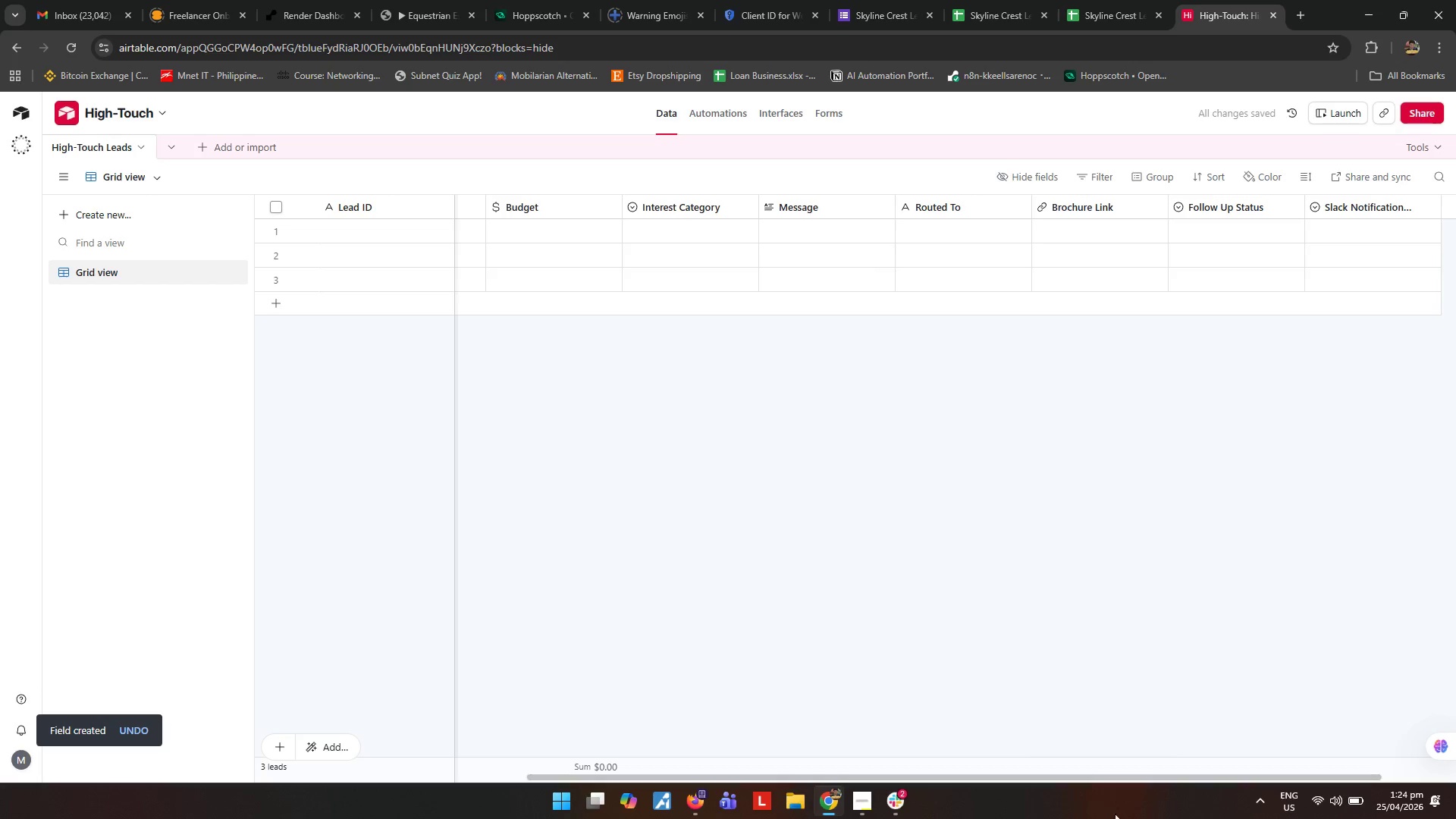 
left_click_drag(start_coordinate=[1138, 783], to_coordinate=[1183, 776])
 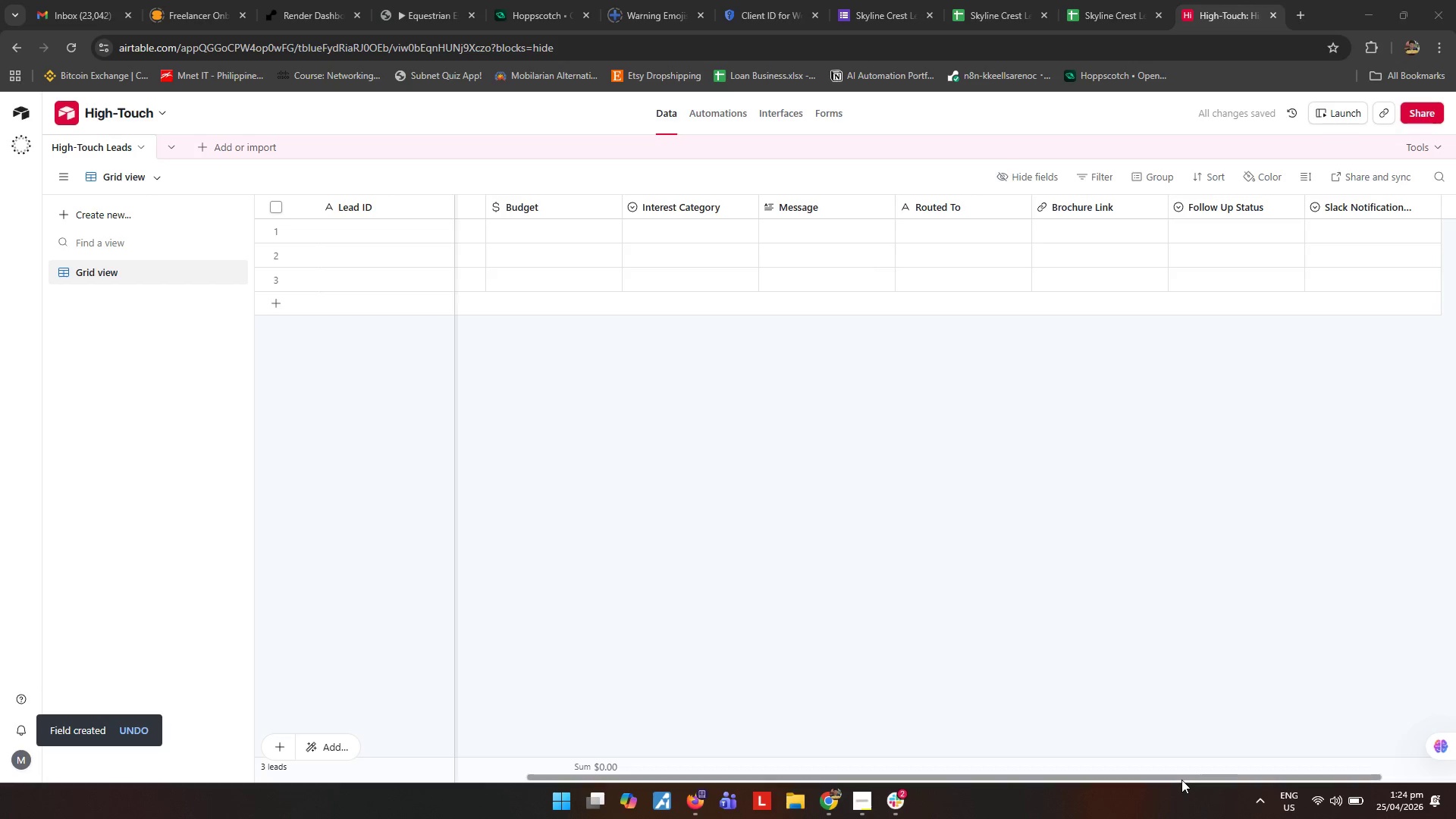 
left_click_drag(start_coordinate=[1181, 780], to_coordinate=[1360, 752])
 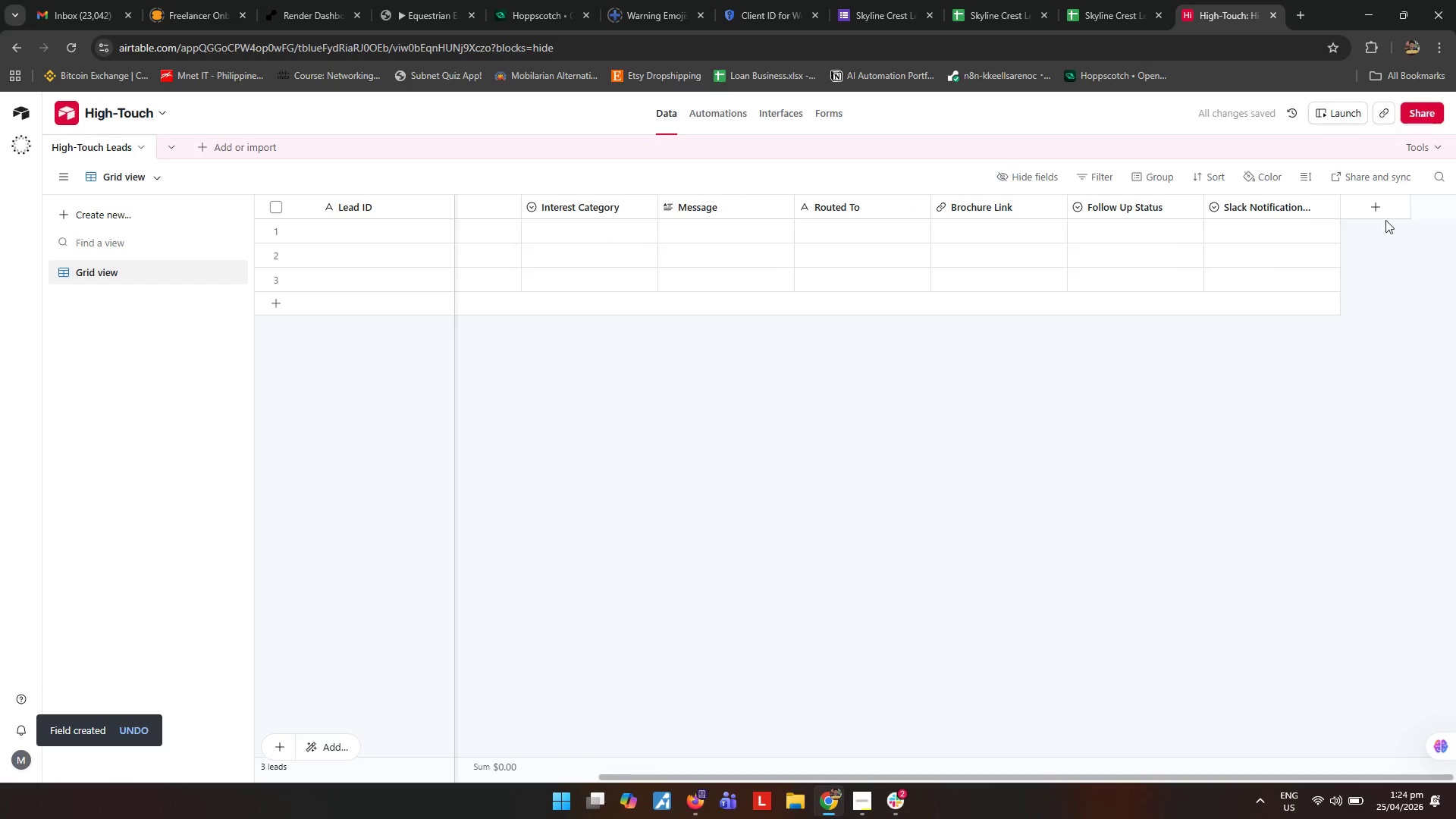 
left_click([1383, 209])
 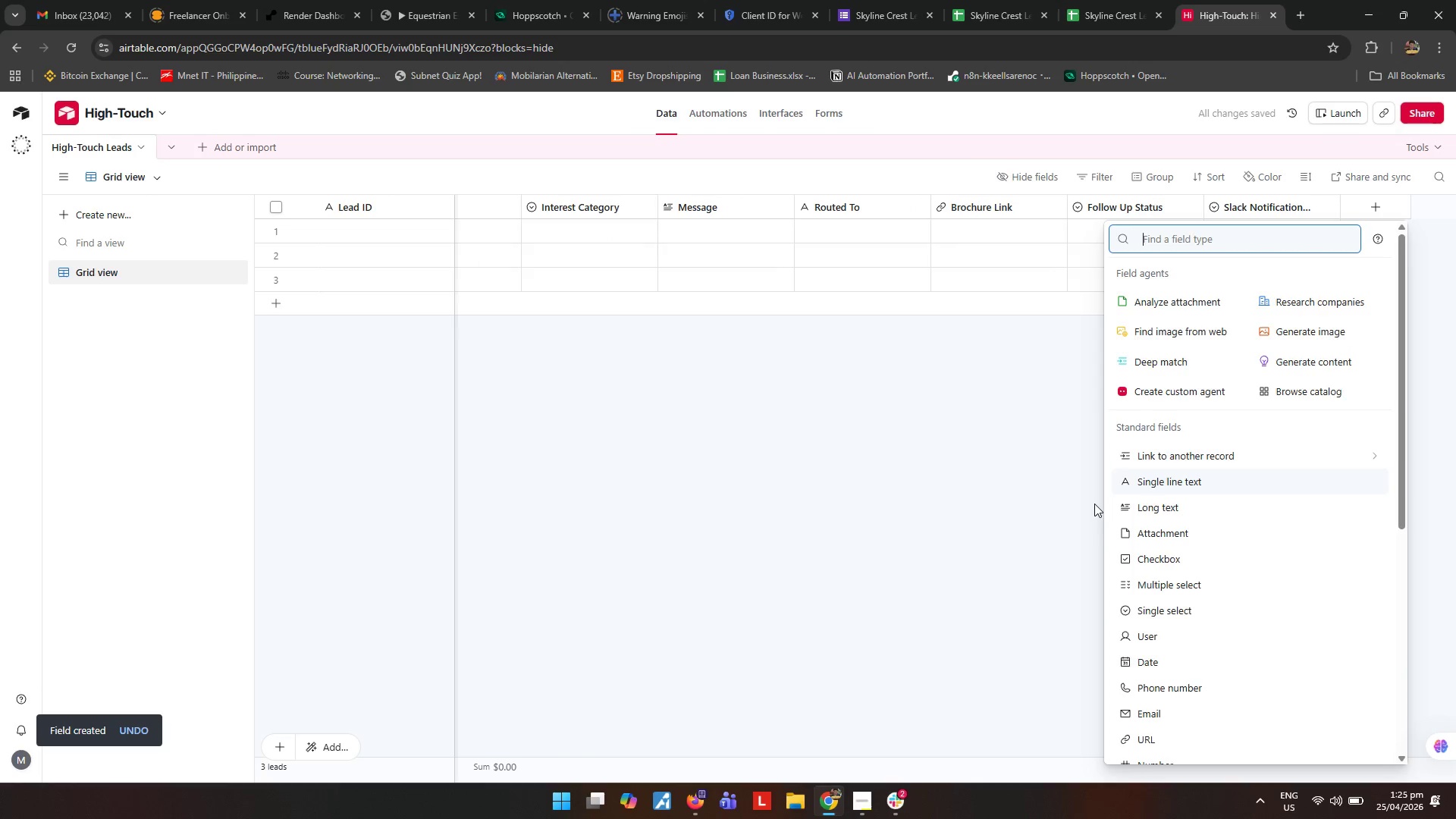 
key(Shift+ShiftLeft)
 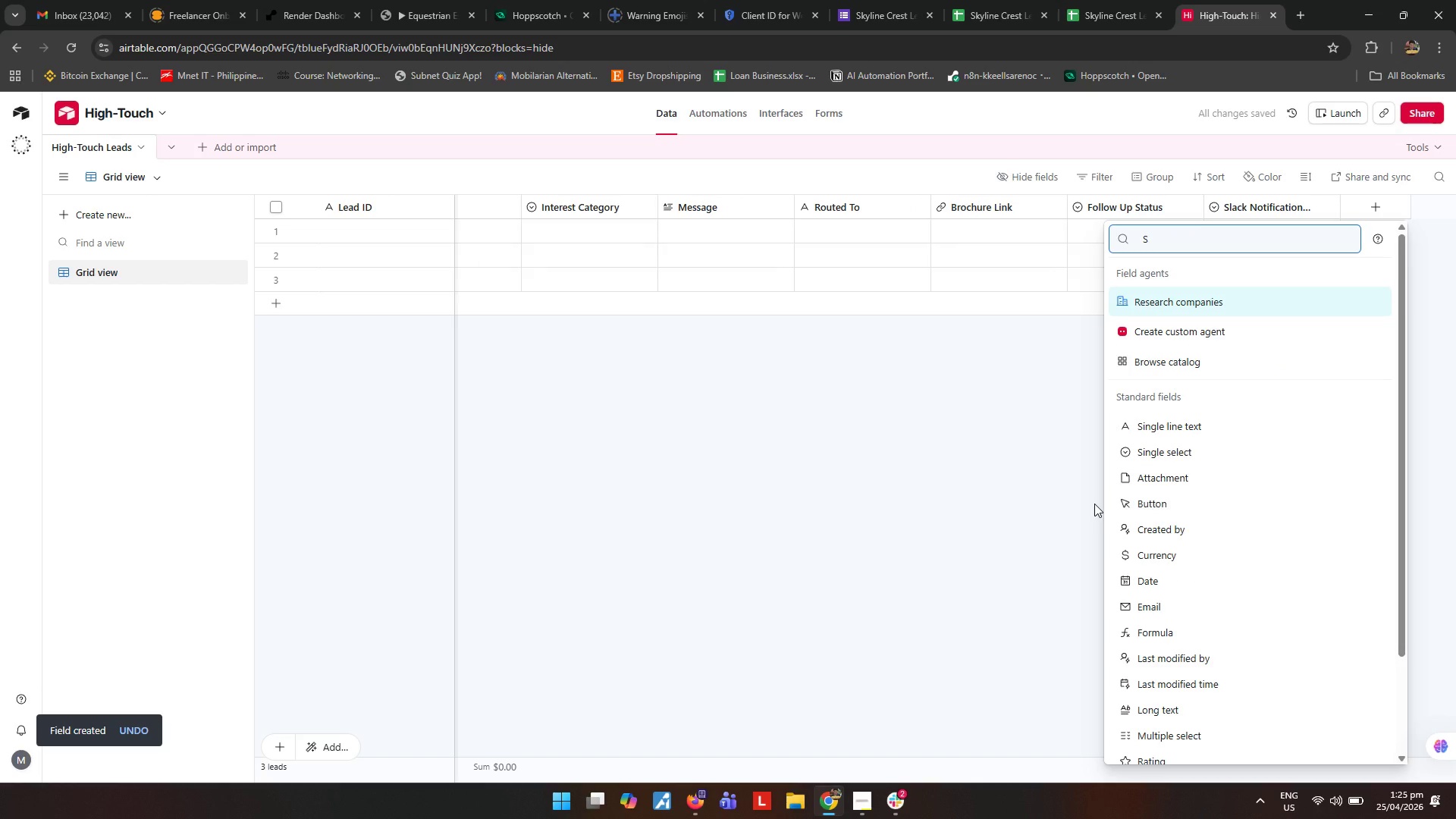 
key(Shift+S)
 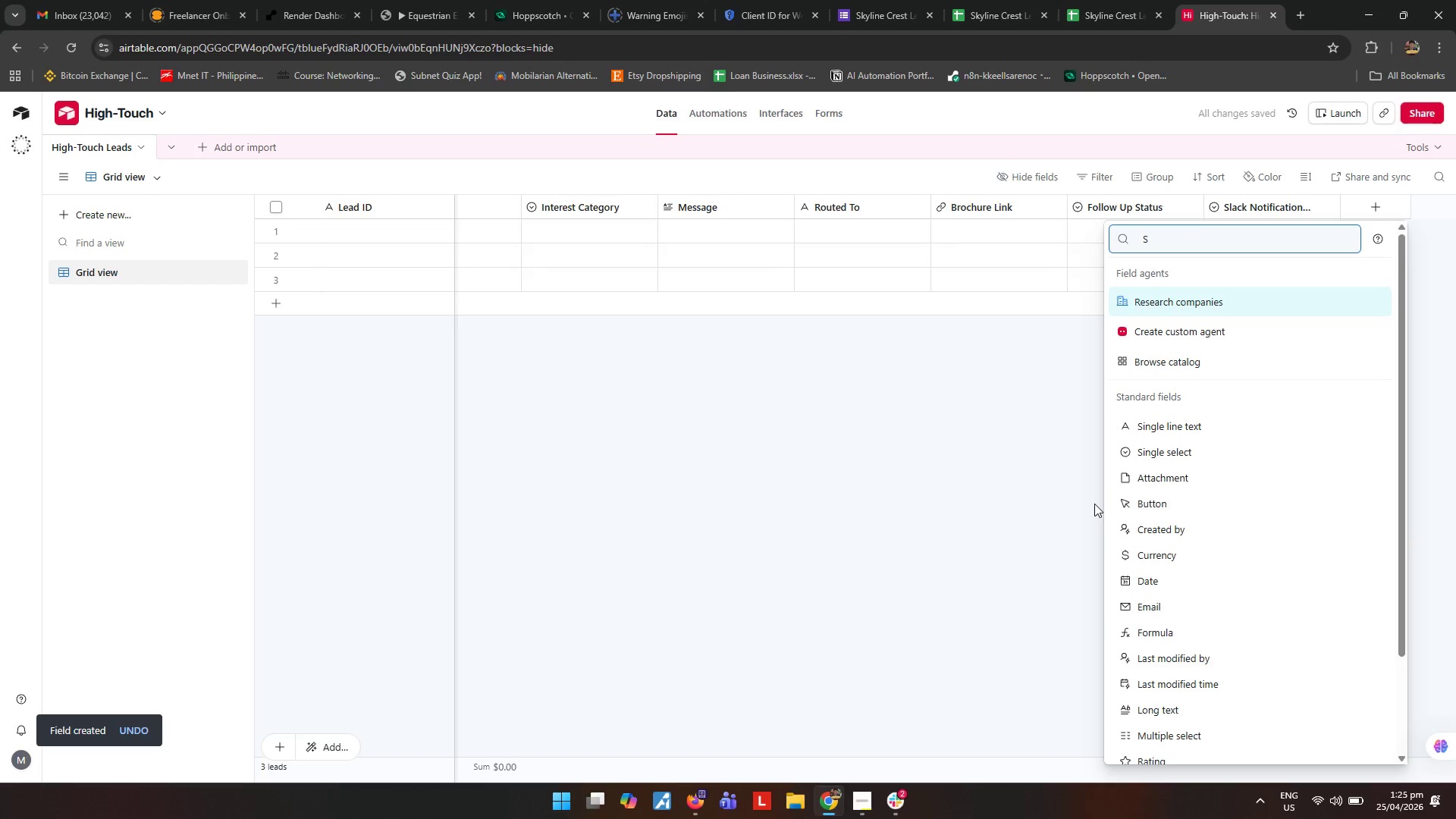 
key(Backspace)
 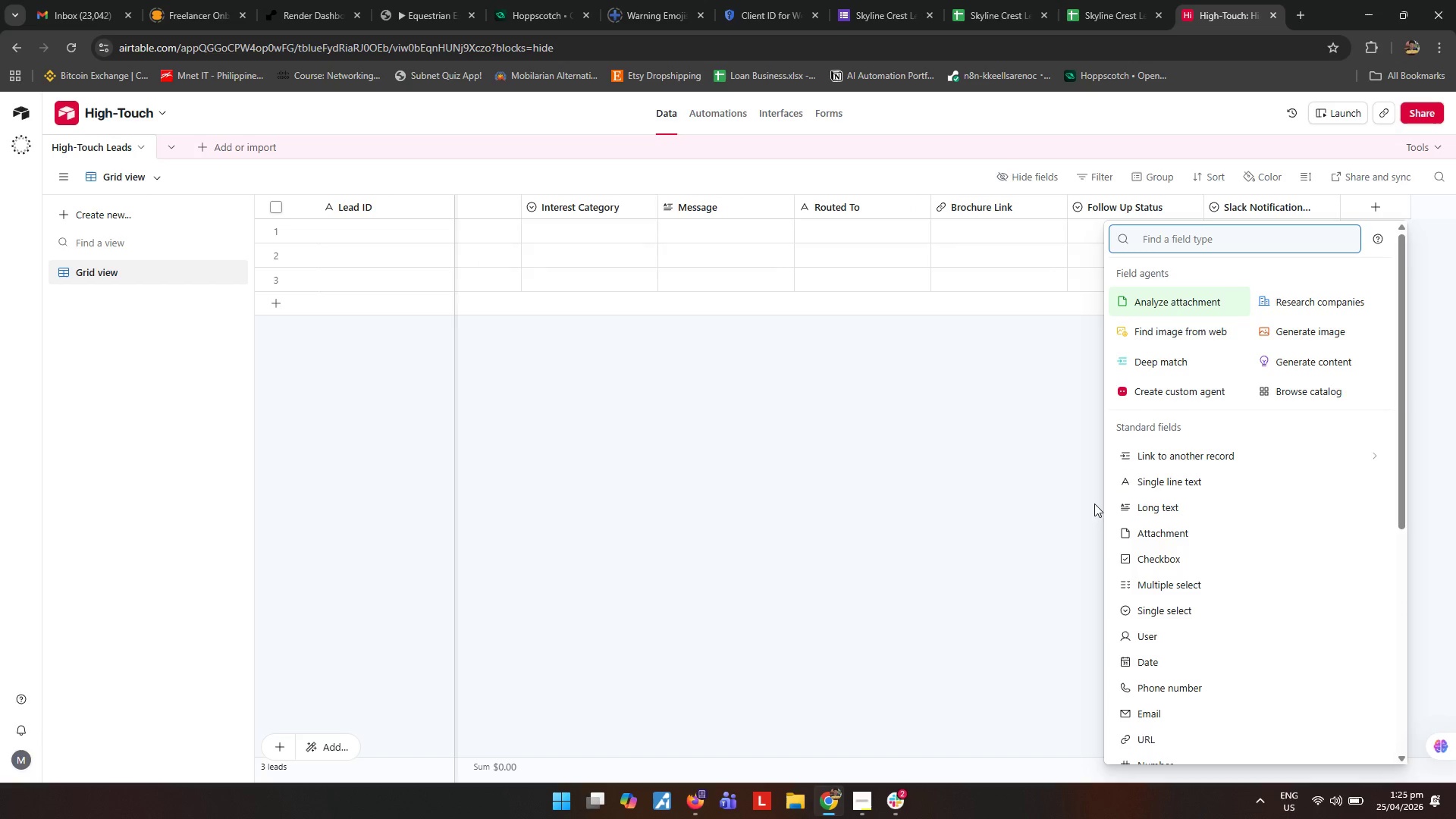 
wait(5.41)
 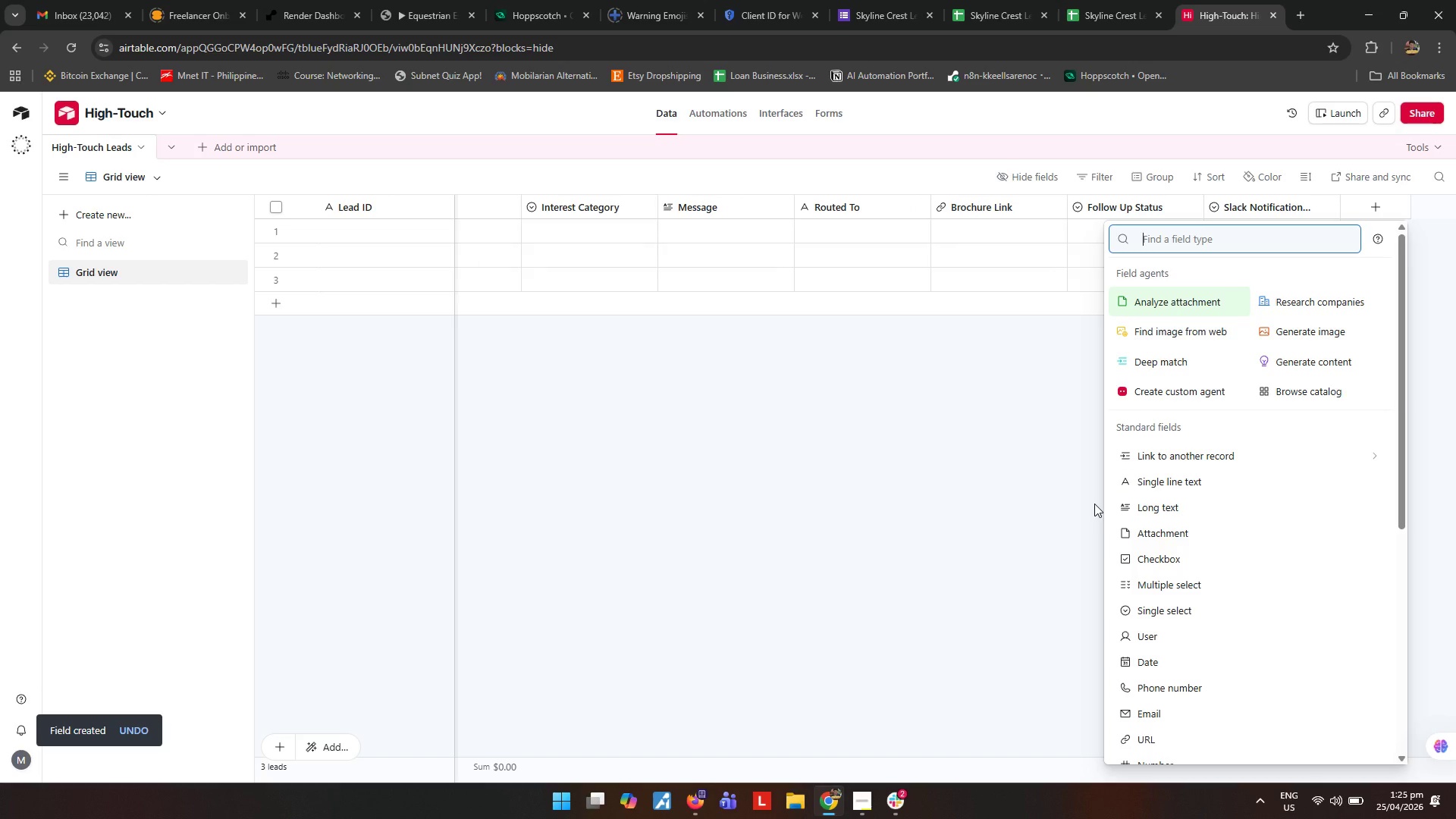 
left_click([1159, 657])
 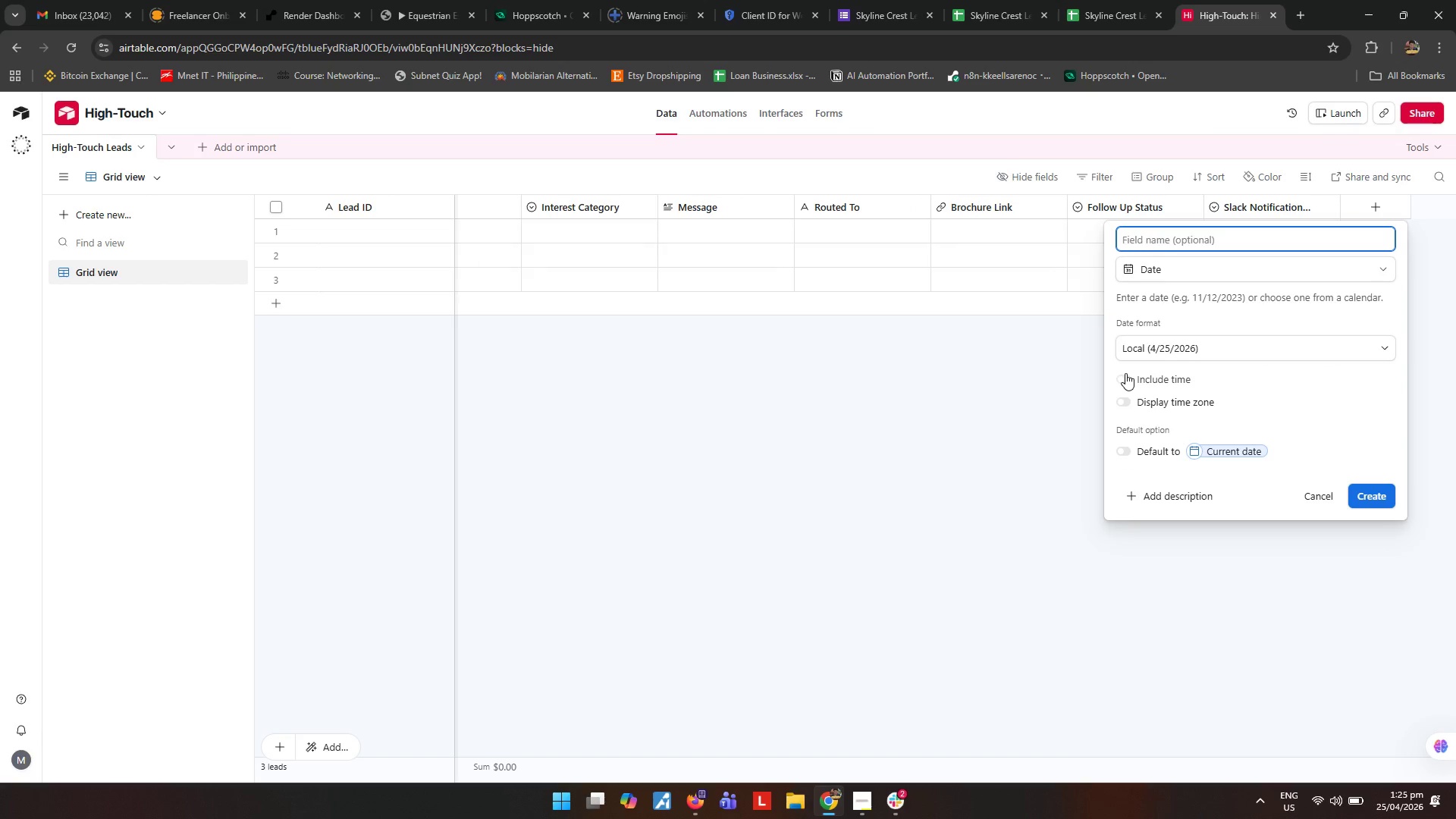 
left_click([1125, 373])
 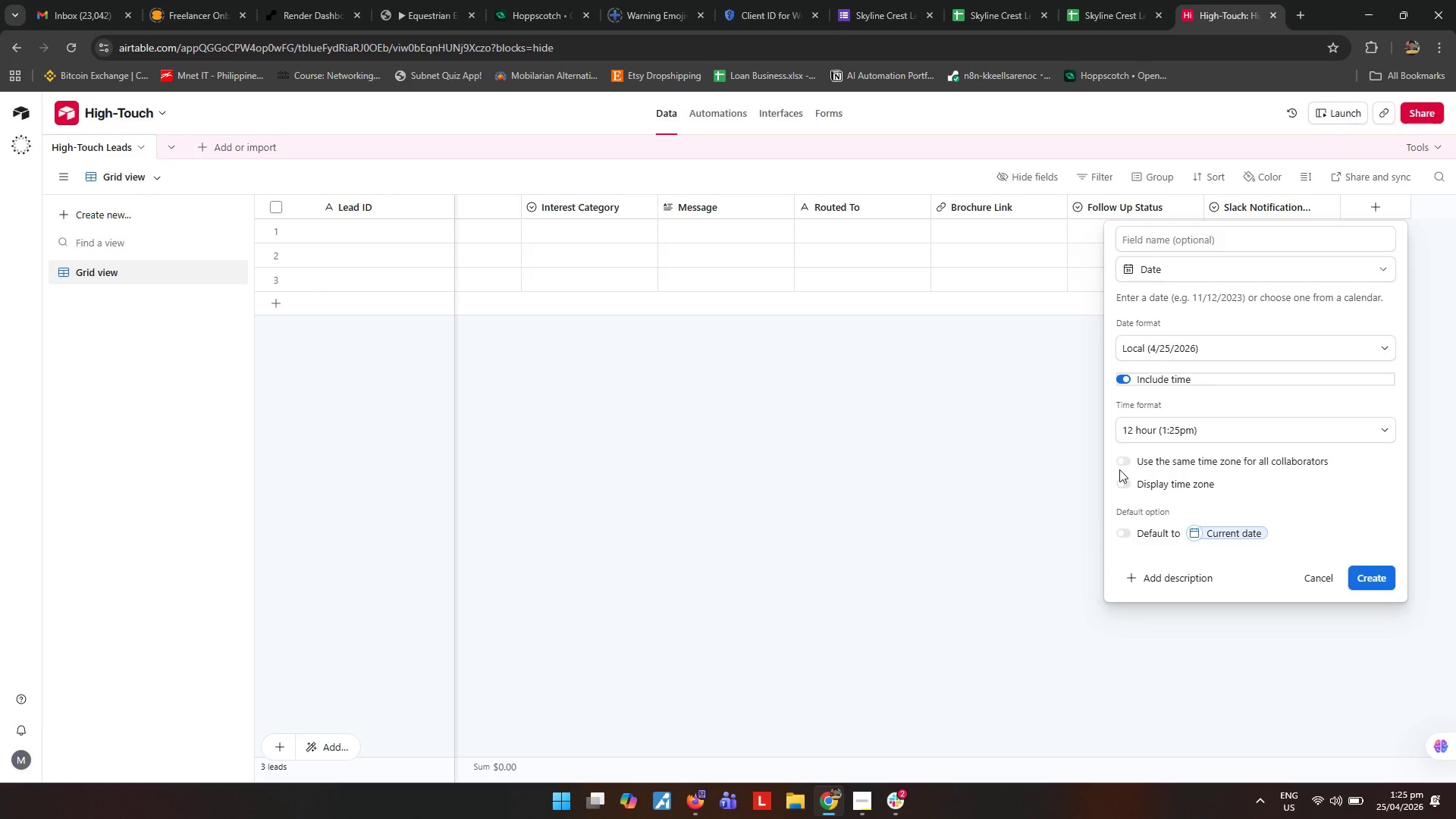 
left_click([1126, 464])
 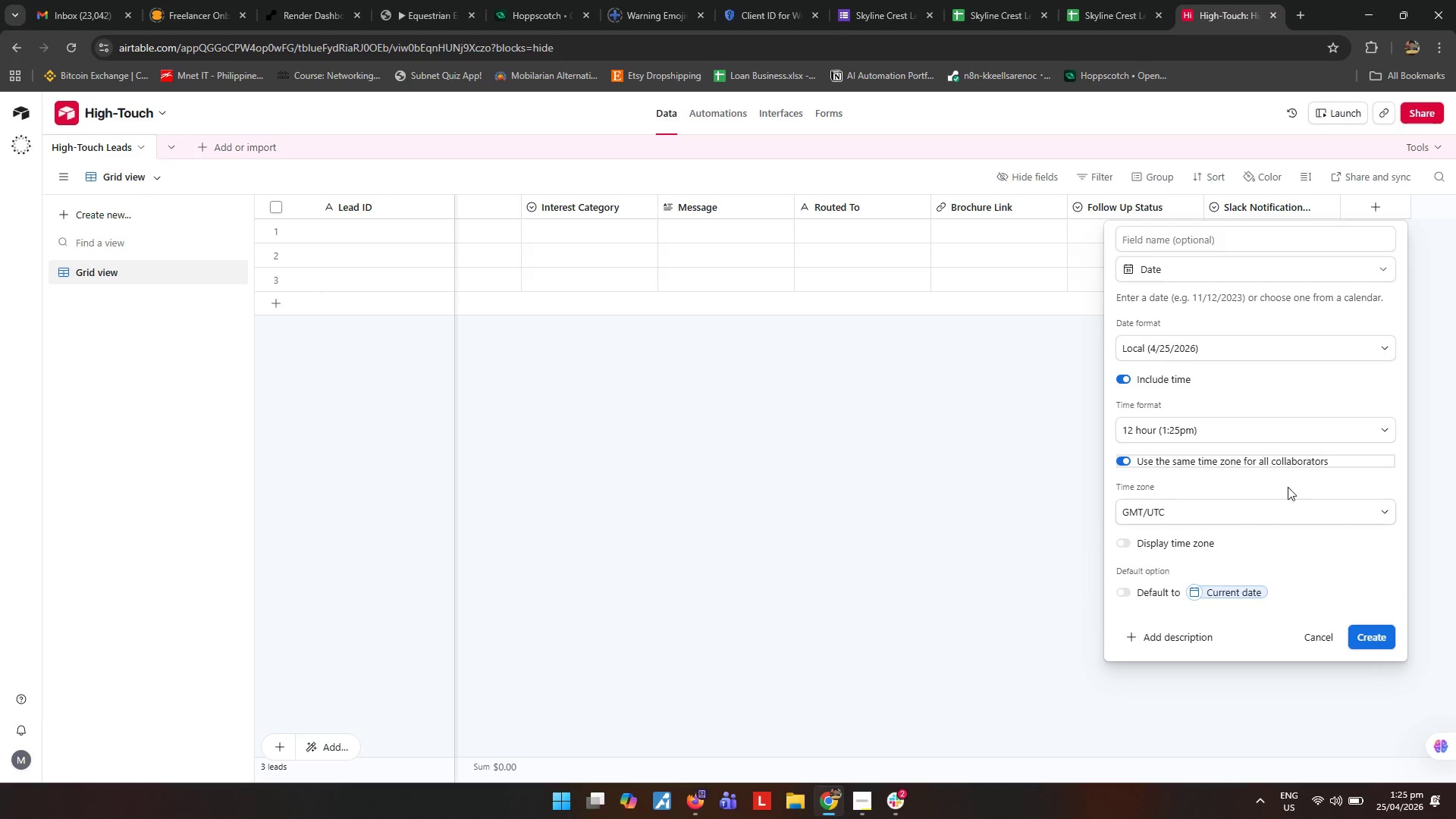 
left_click([1300, 507])
 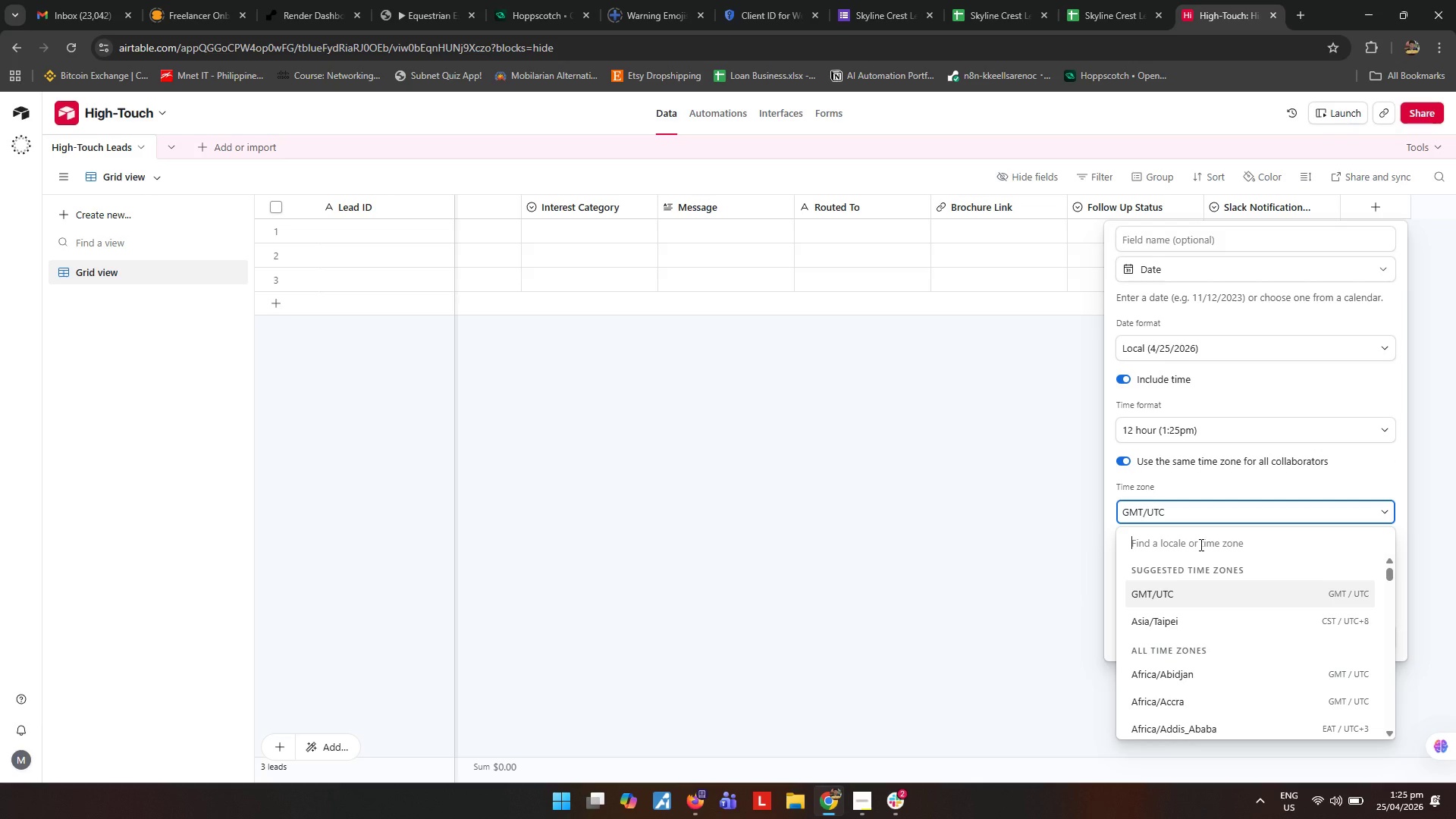 
type(mani)
 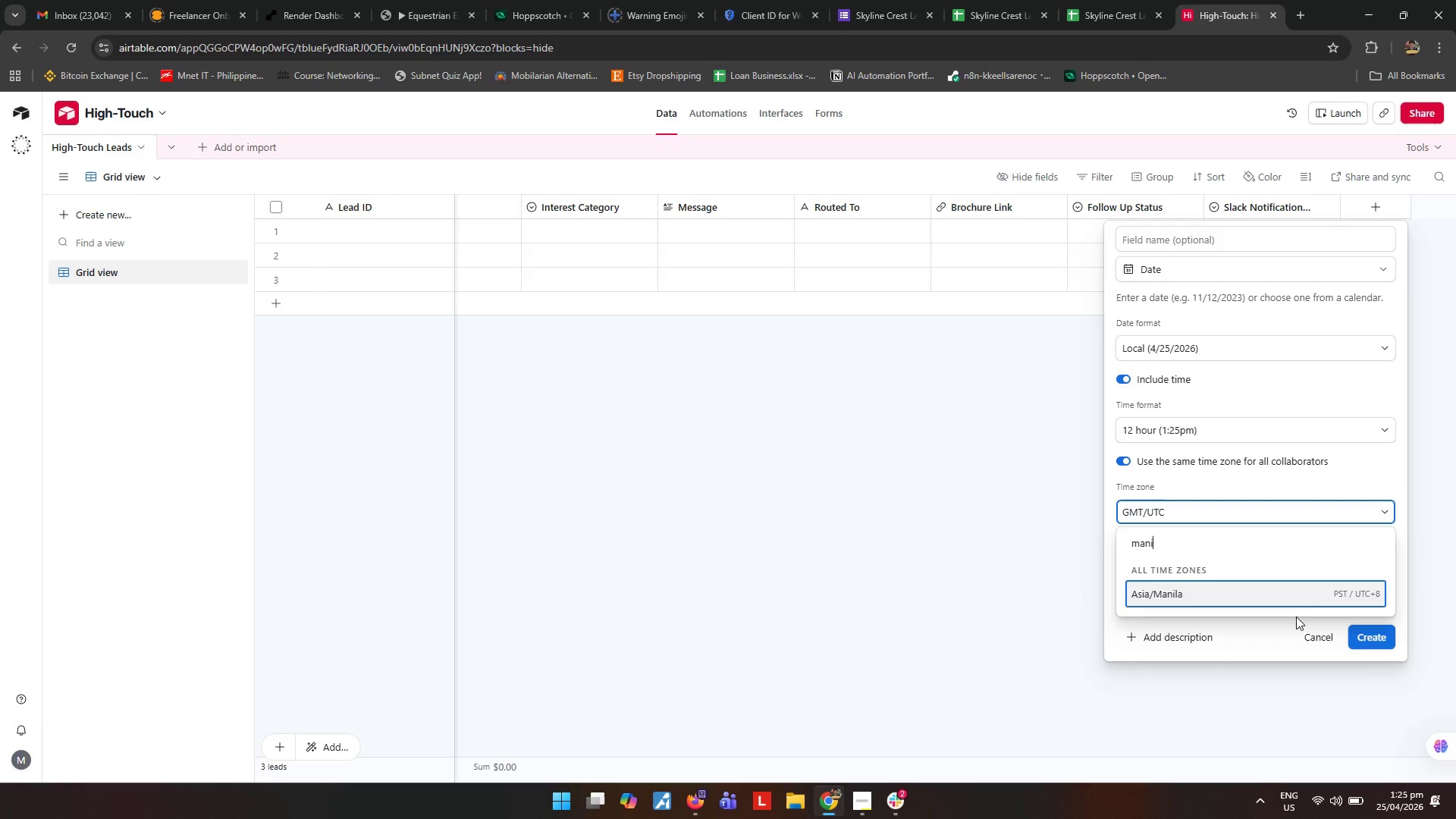 
left_click([1305, 602])
 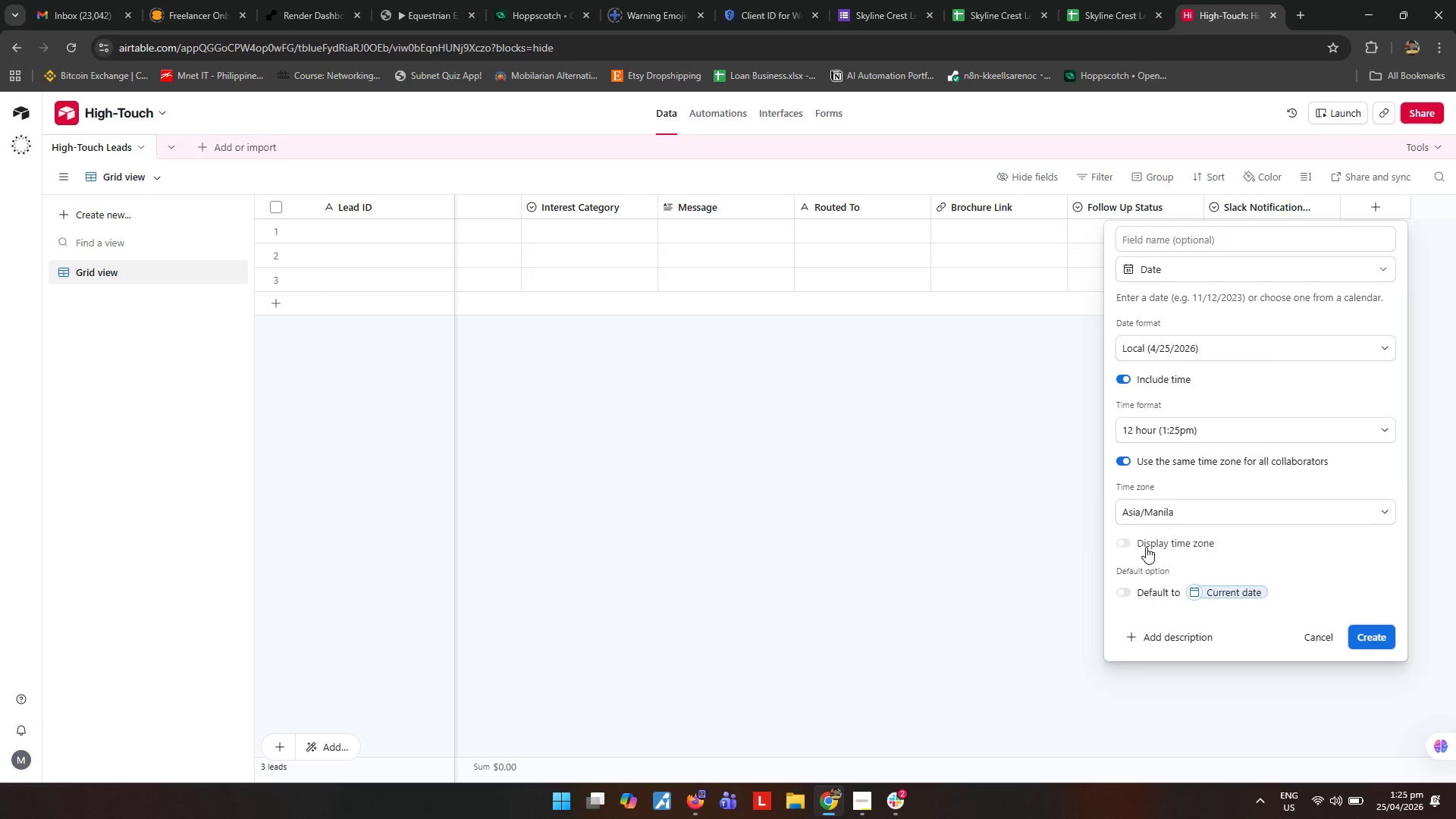 
left_click([1130, 538])
 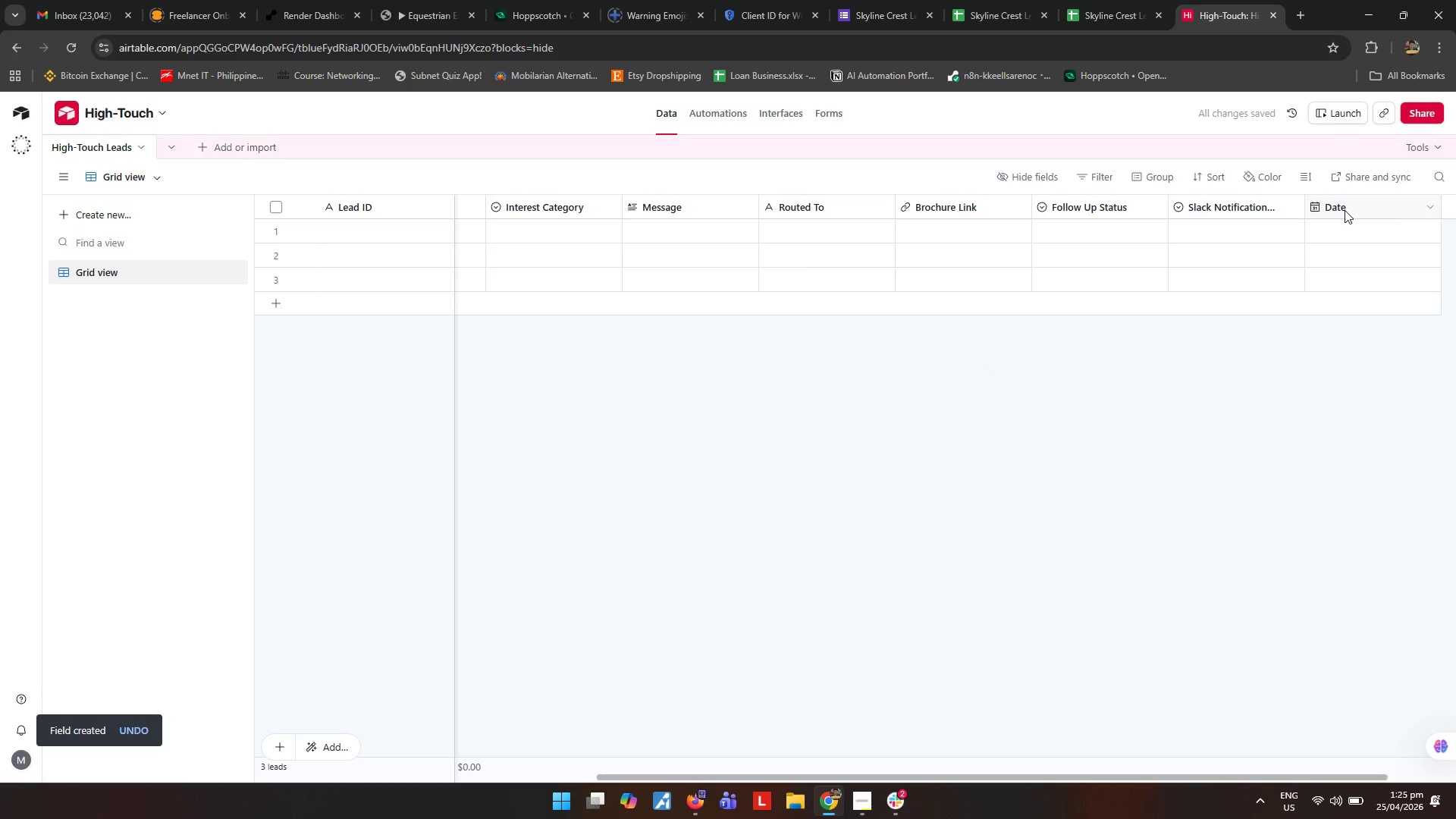 
right_click([1345, 210])
 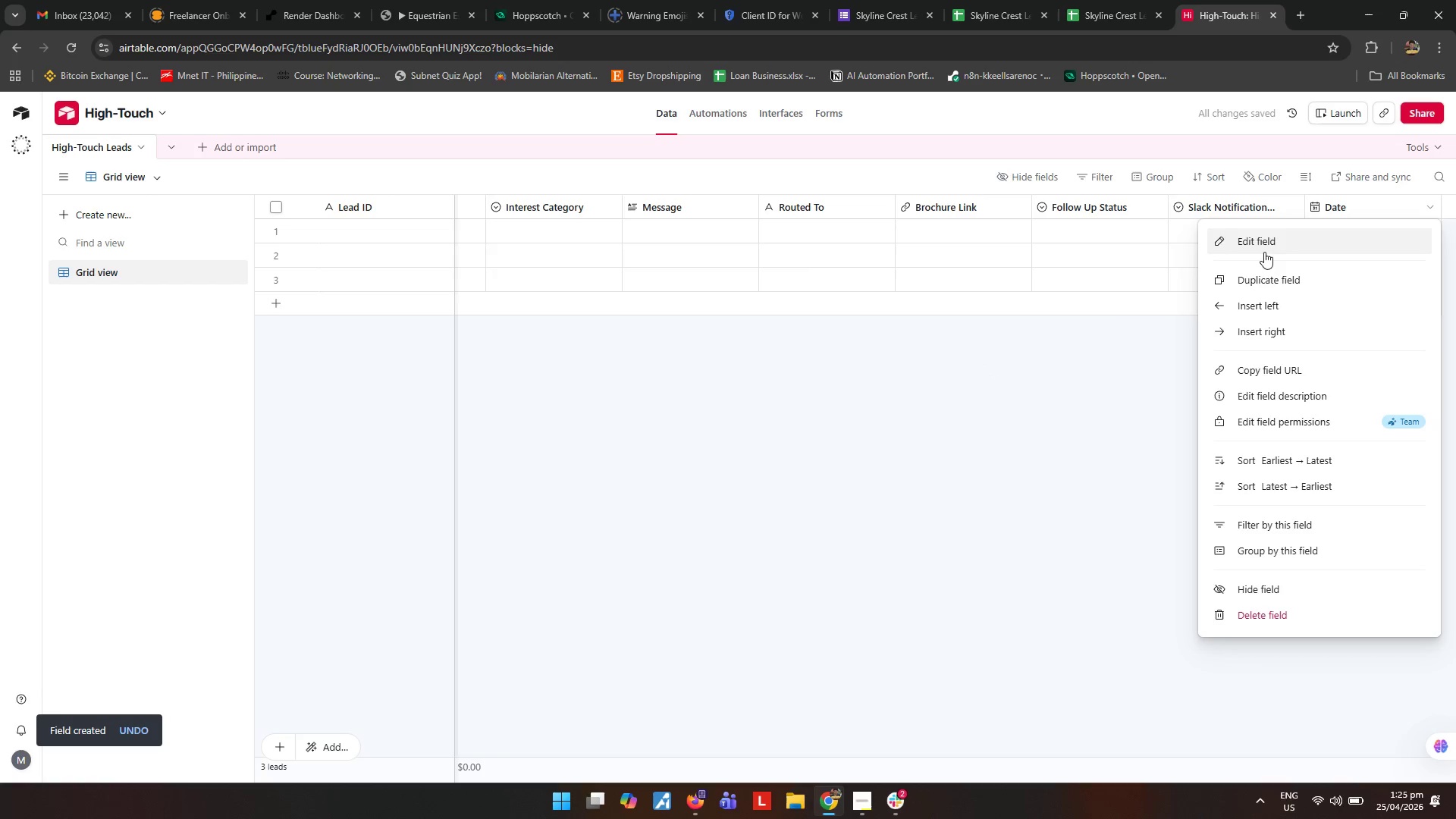 
left_click([1268, 243])
 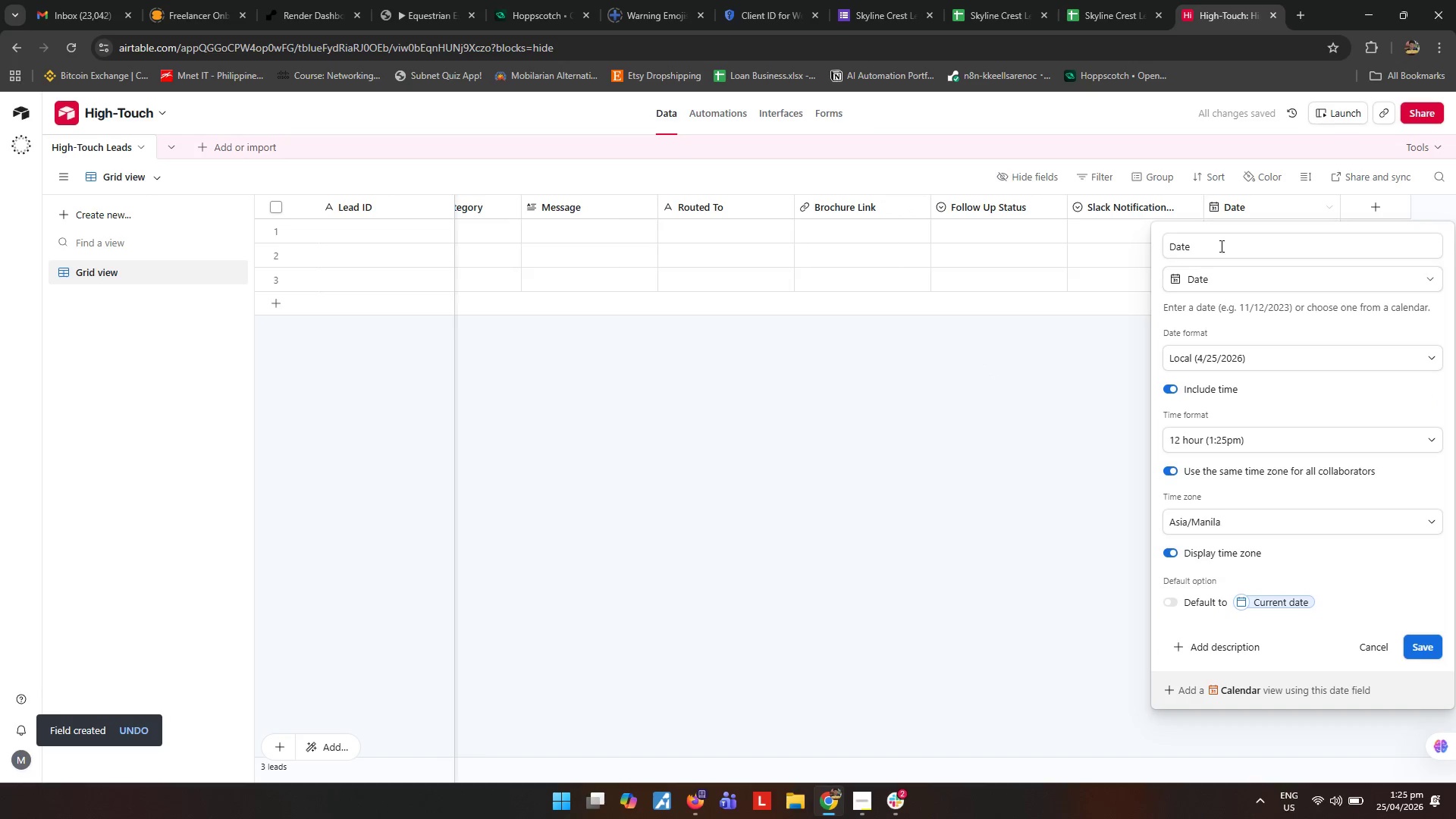 
left_click([1219, 236])
 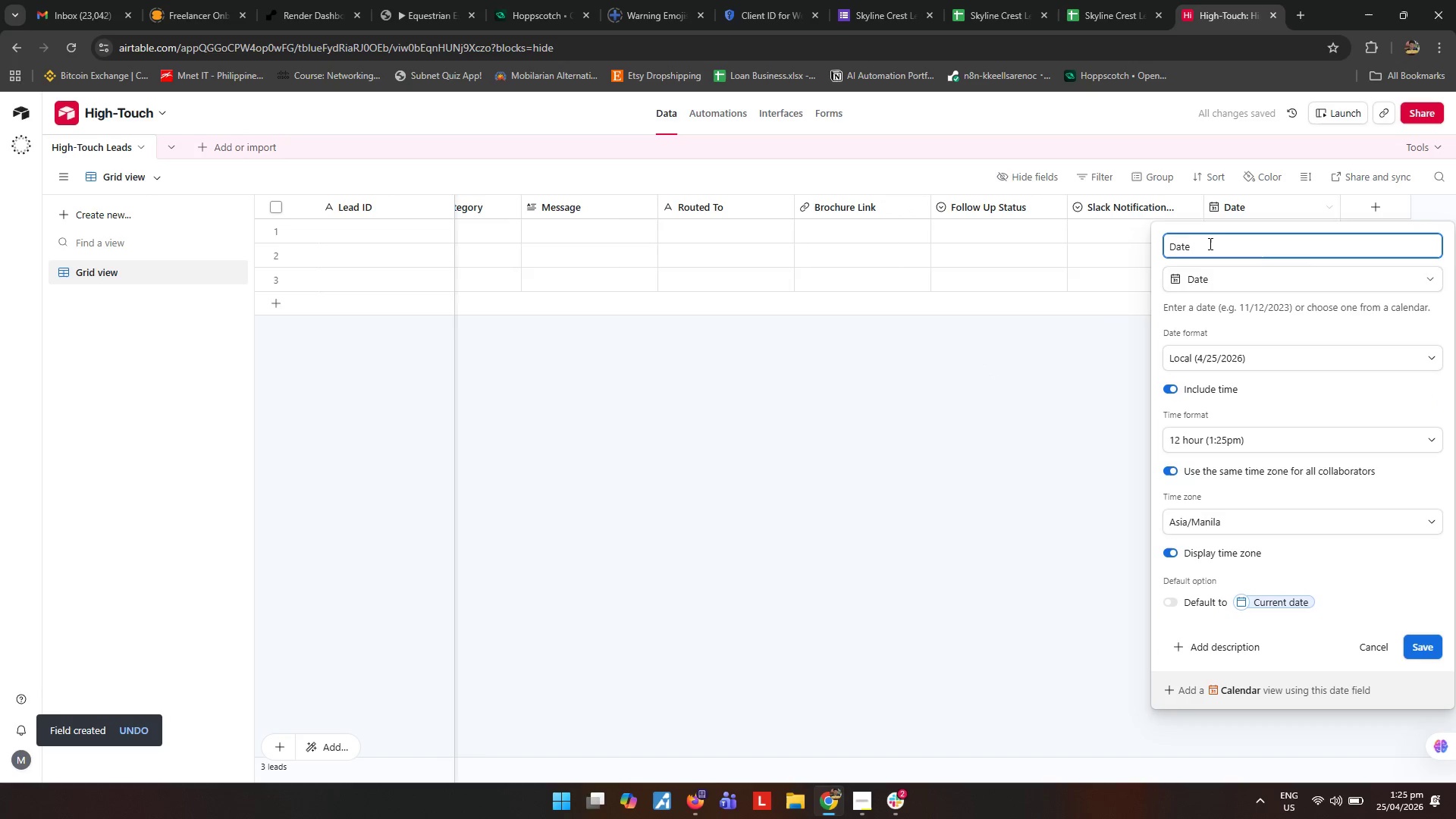 
key(Control+ControlLeft)
 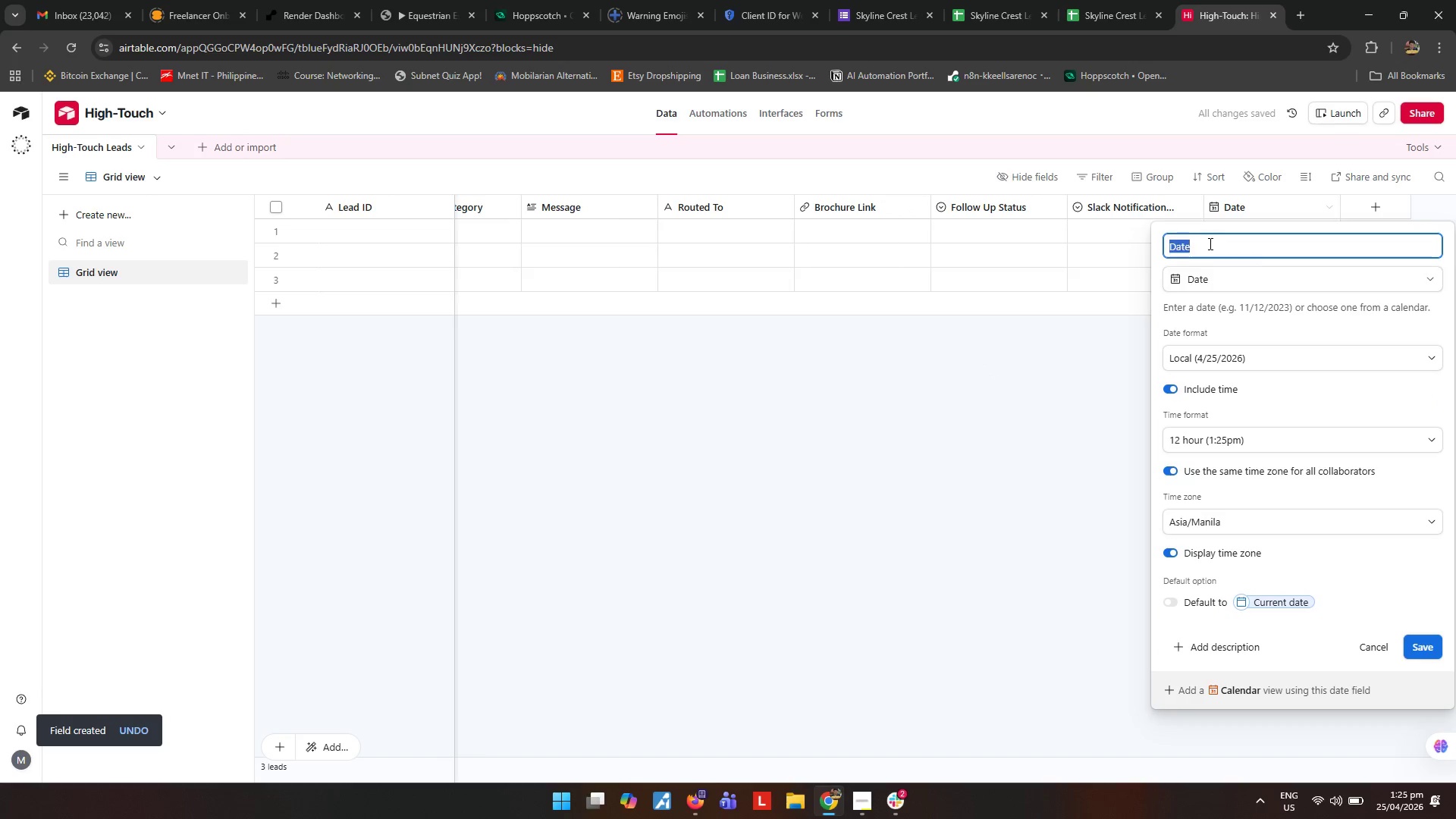 
key(Control+A)
 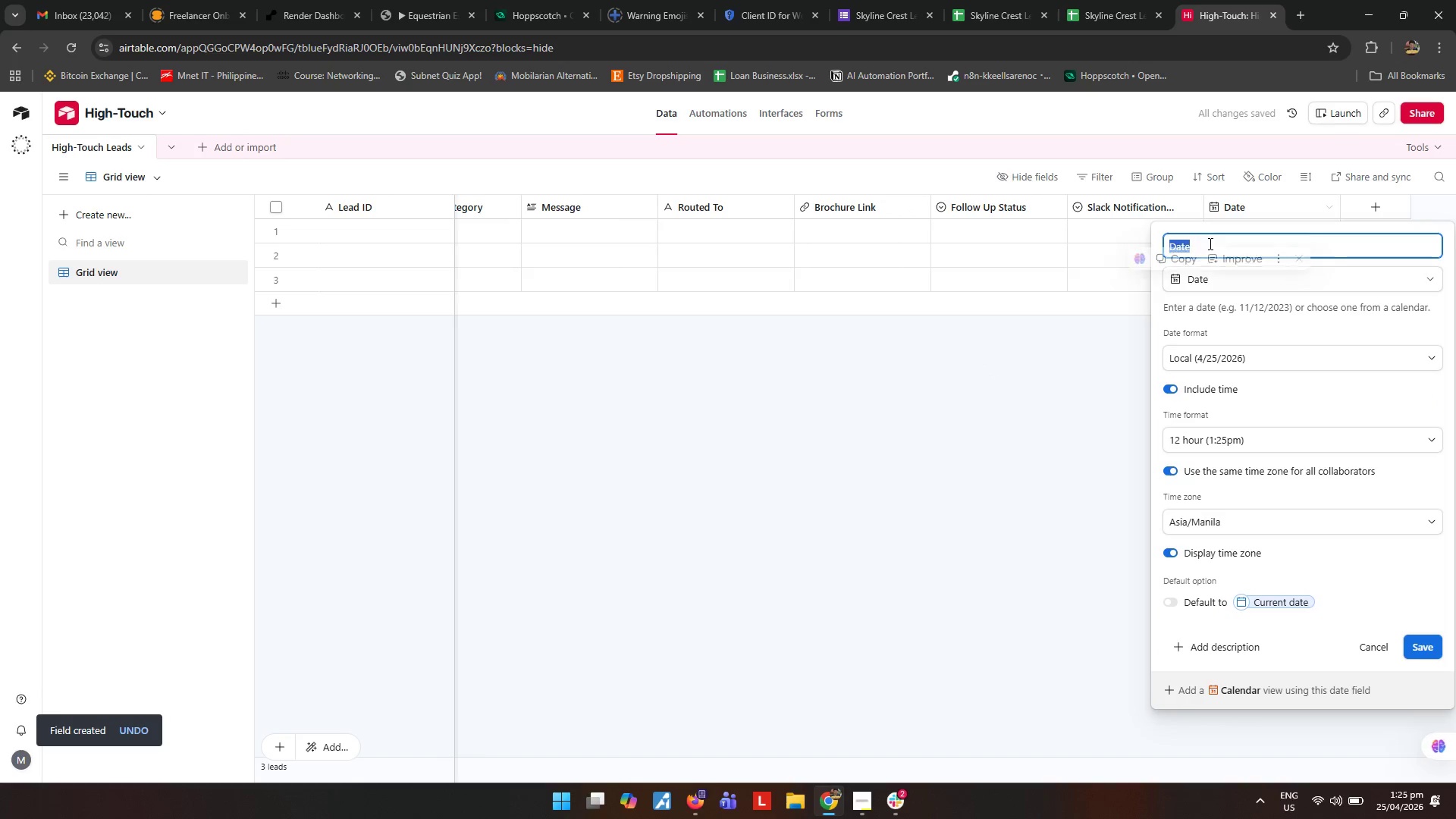 
type(Submitted At)
 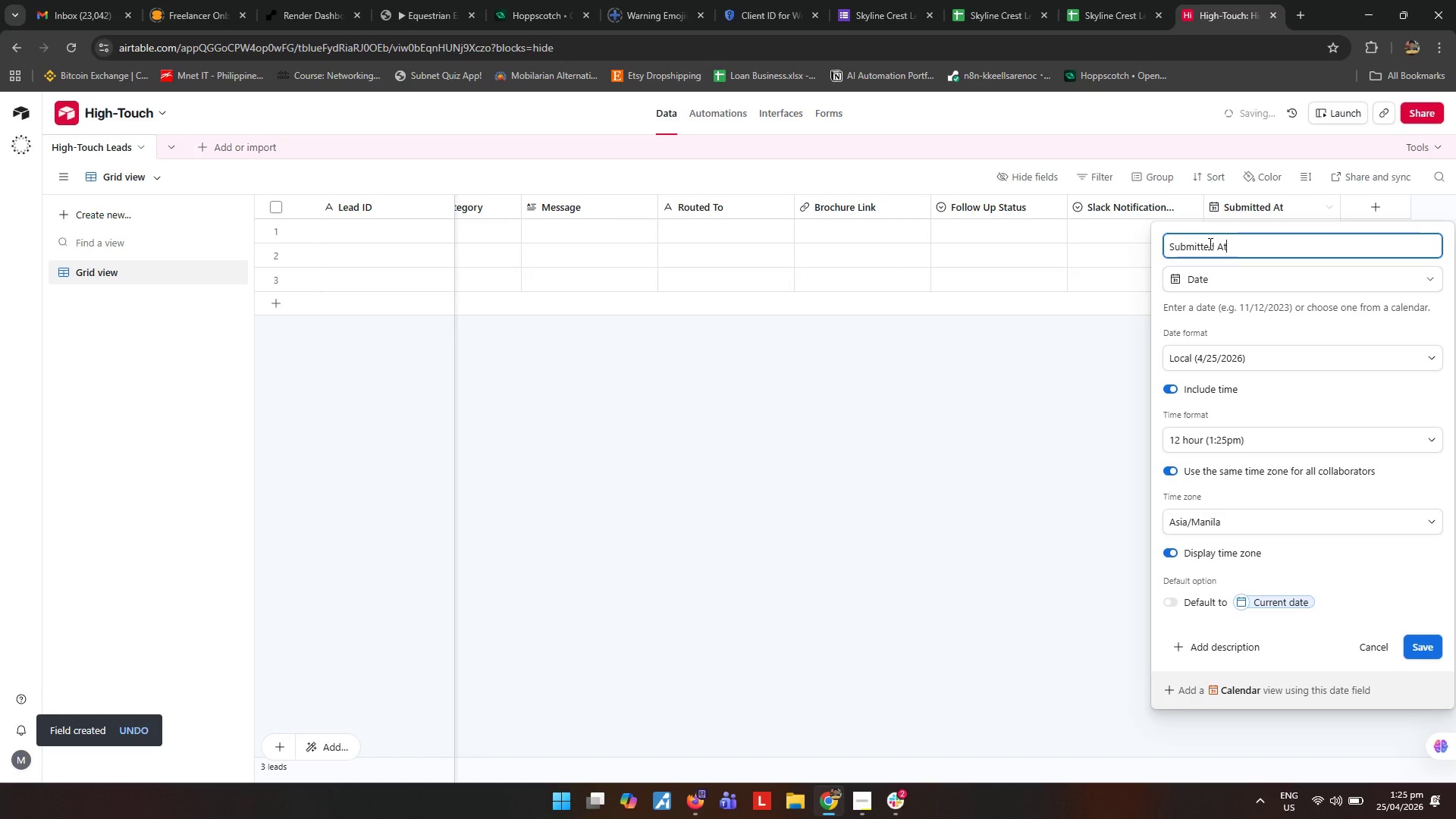 
key(Enter)
 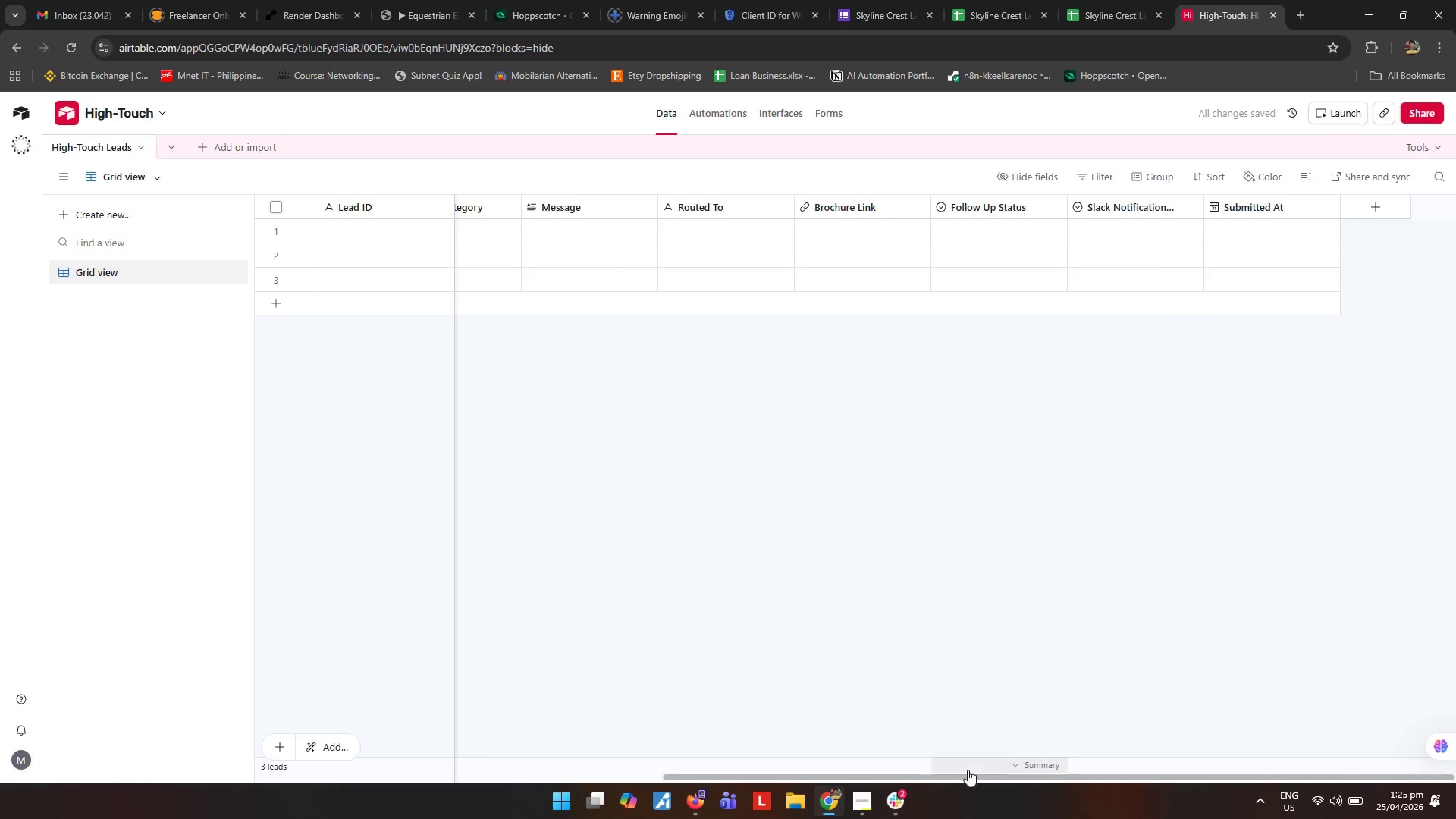 
left_click_drag(start_coordinate=[972, 777], to_coordinate=[672, 800])
 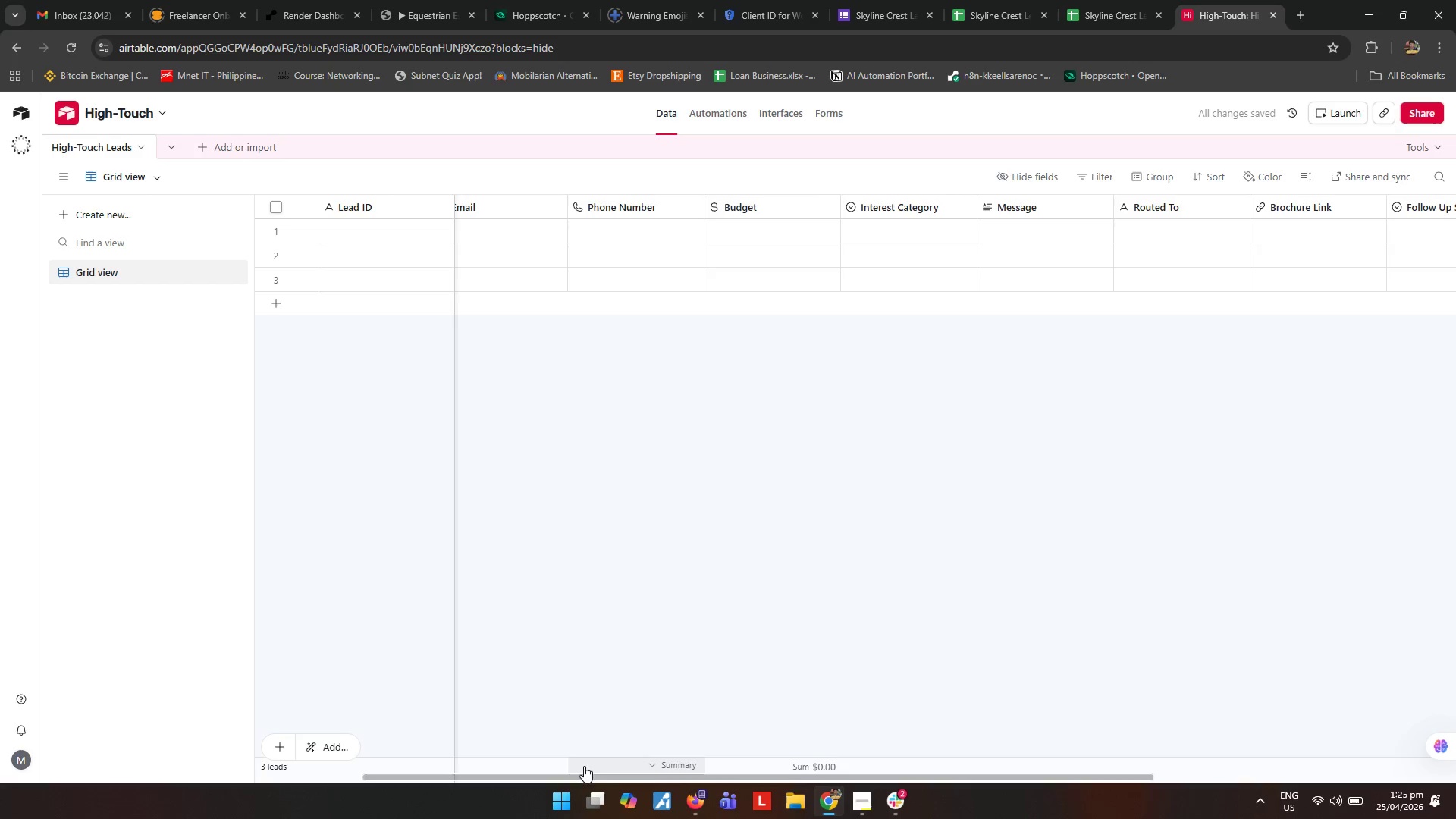 
left_click_drag(start_coordinate=[585, 778], to_coordinate=[359, 780])
 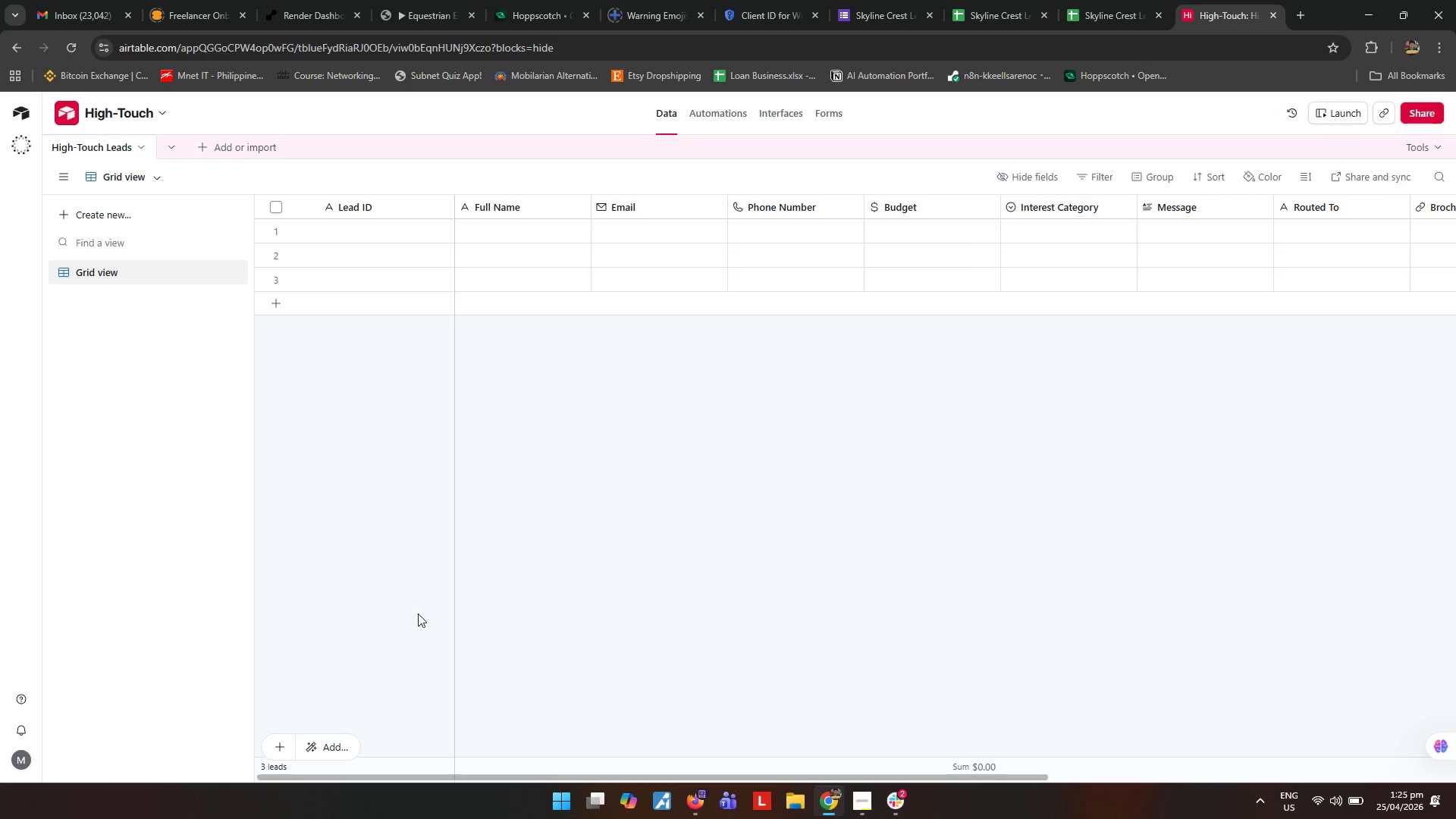 
wait(8.41)
 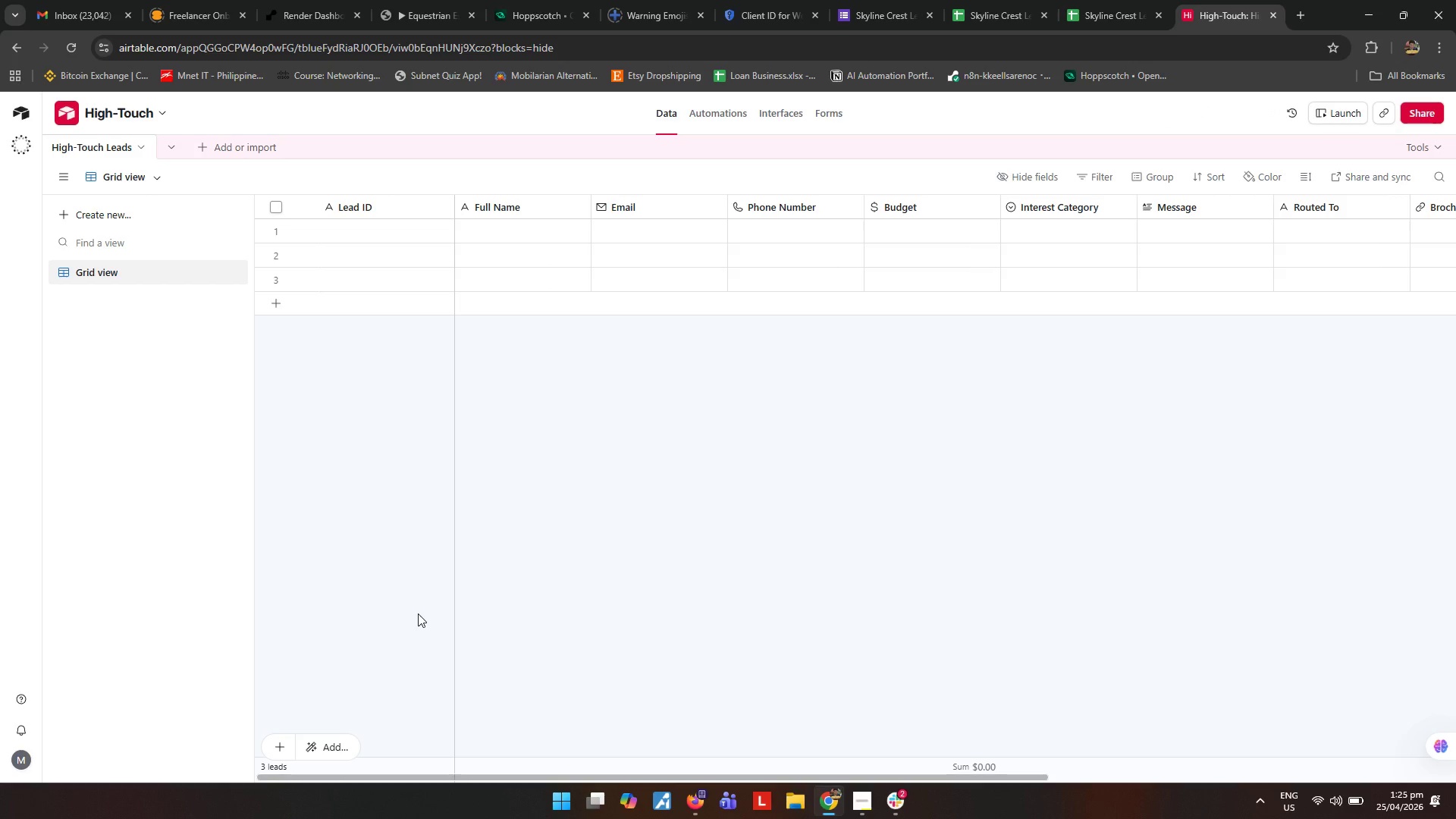 
left_click([868, 814])